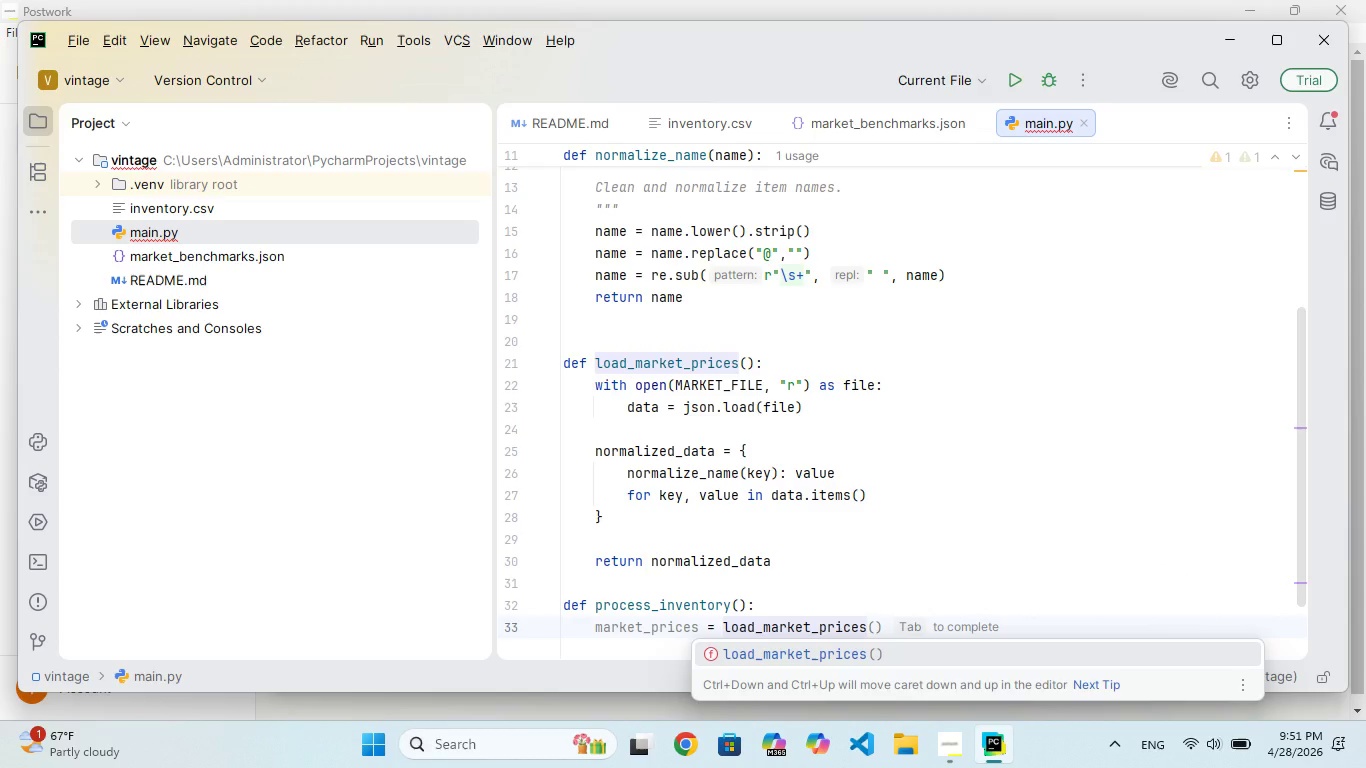 
key(Enter)
 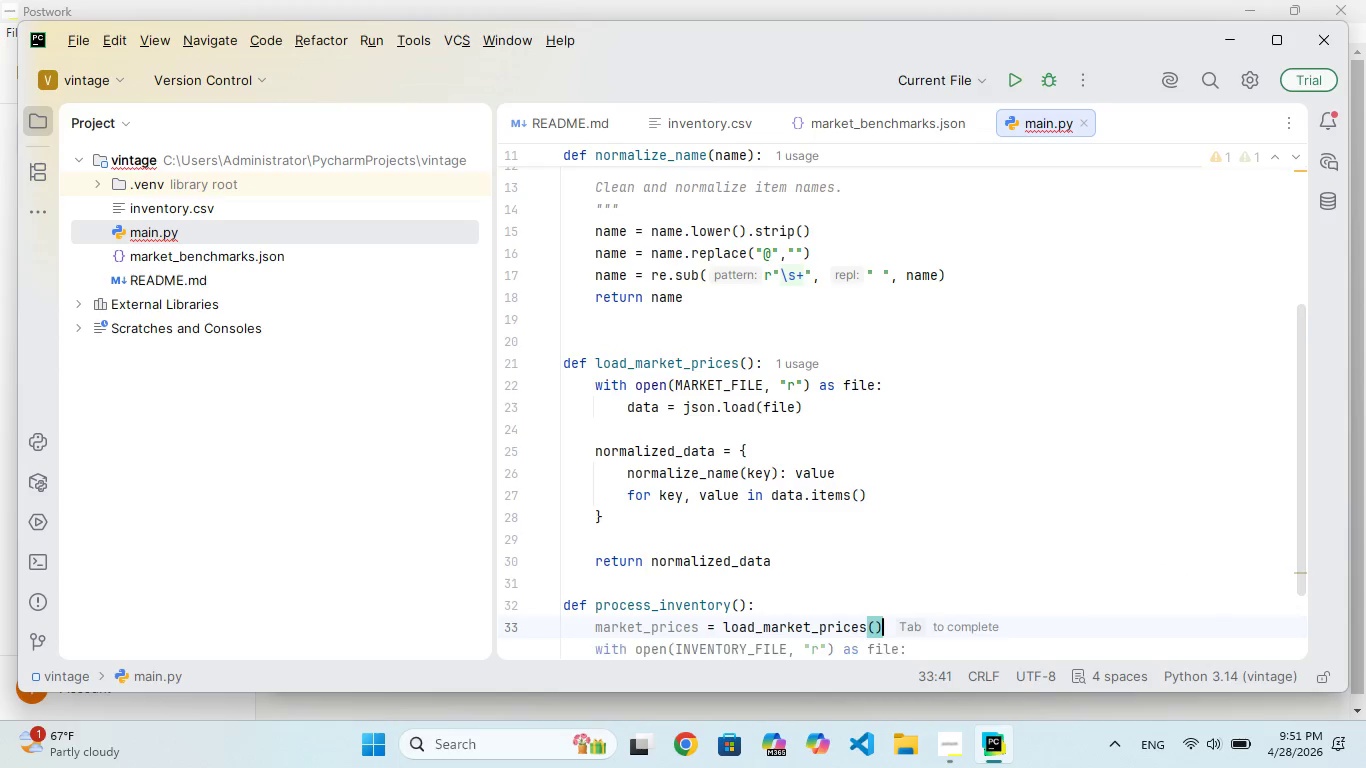 
key(Enter)
 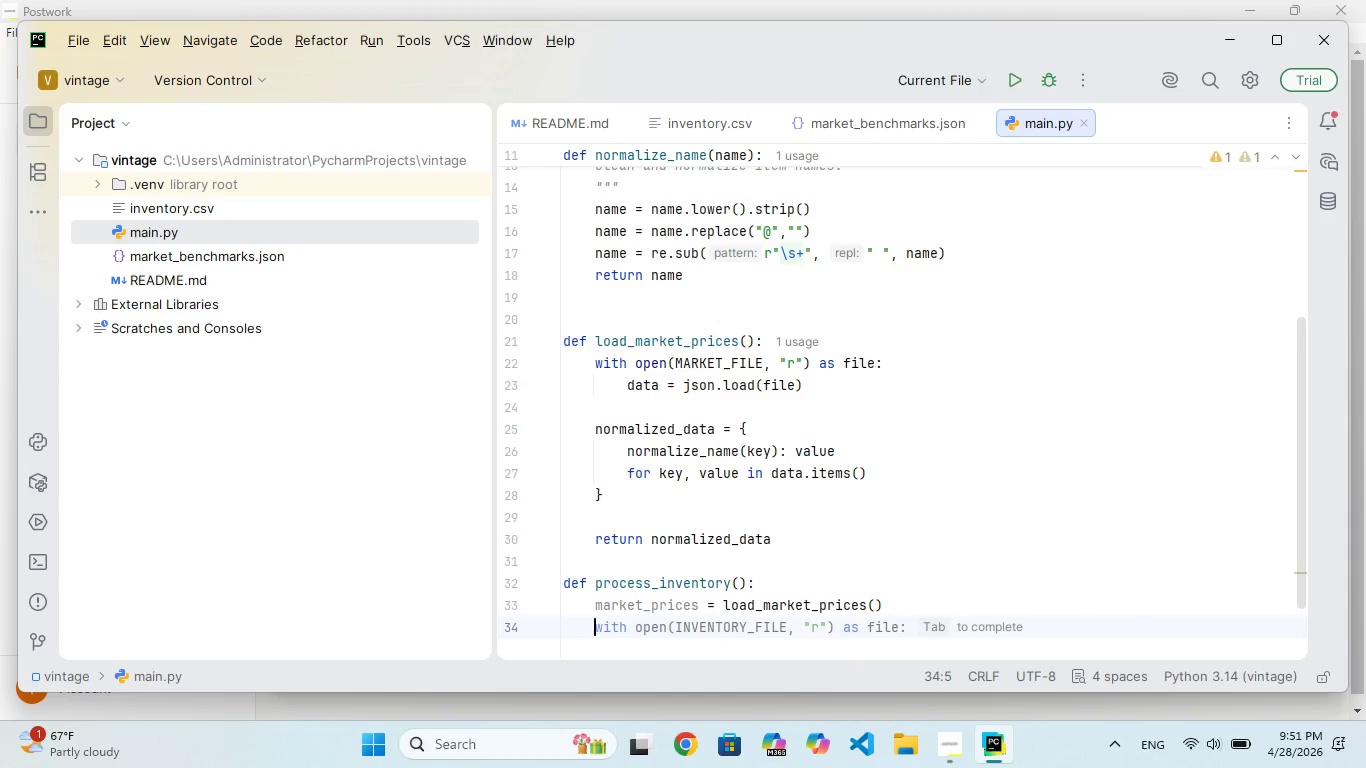 
type(alerts = [)
 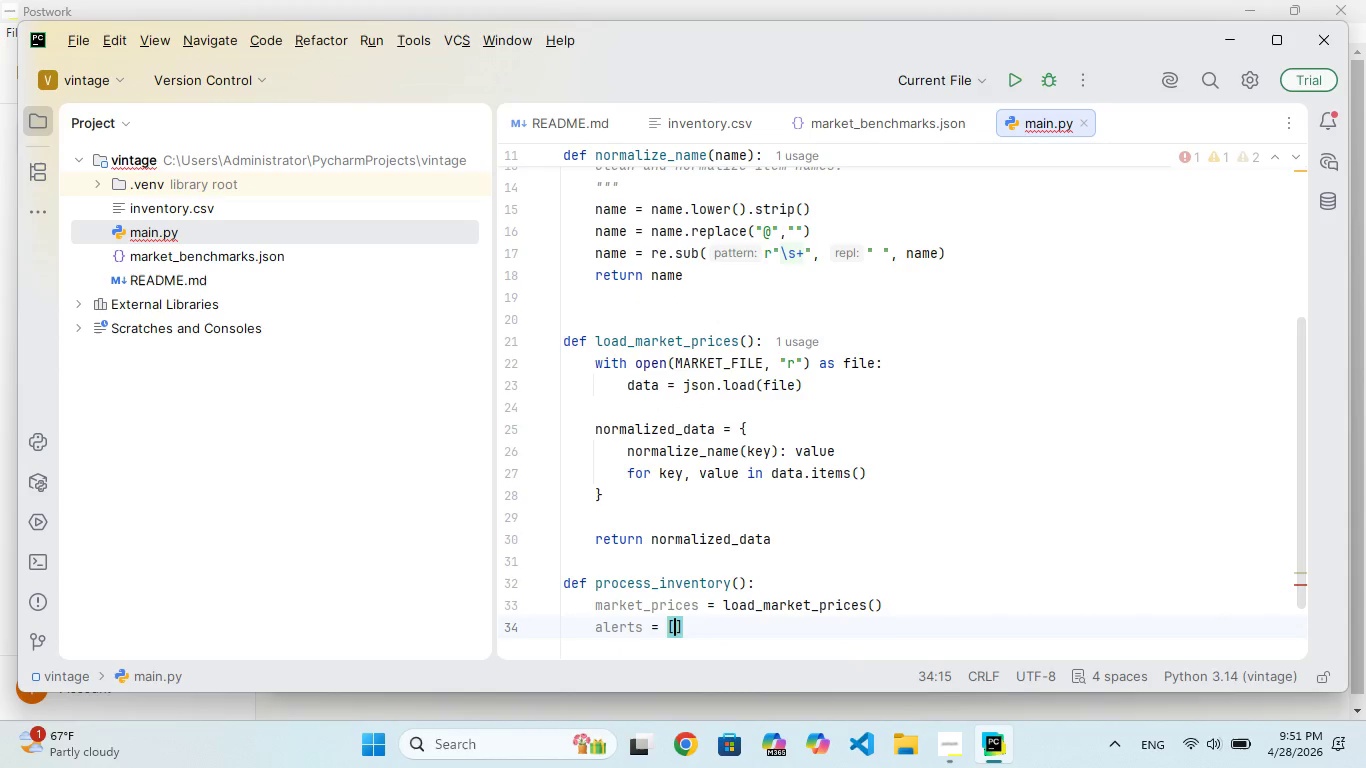 
key(ArrowRight)
 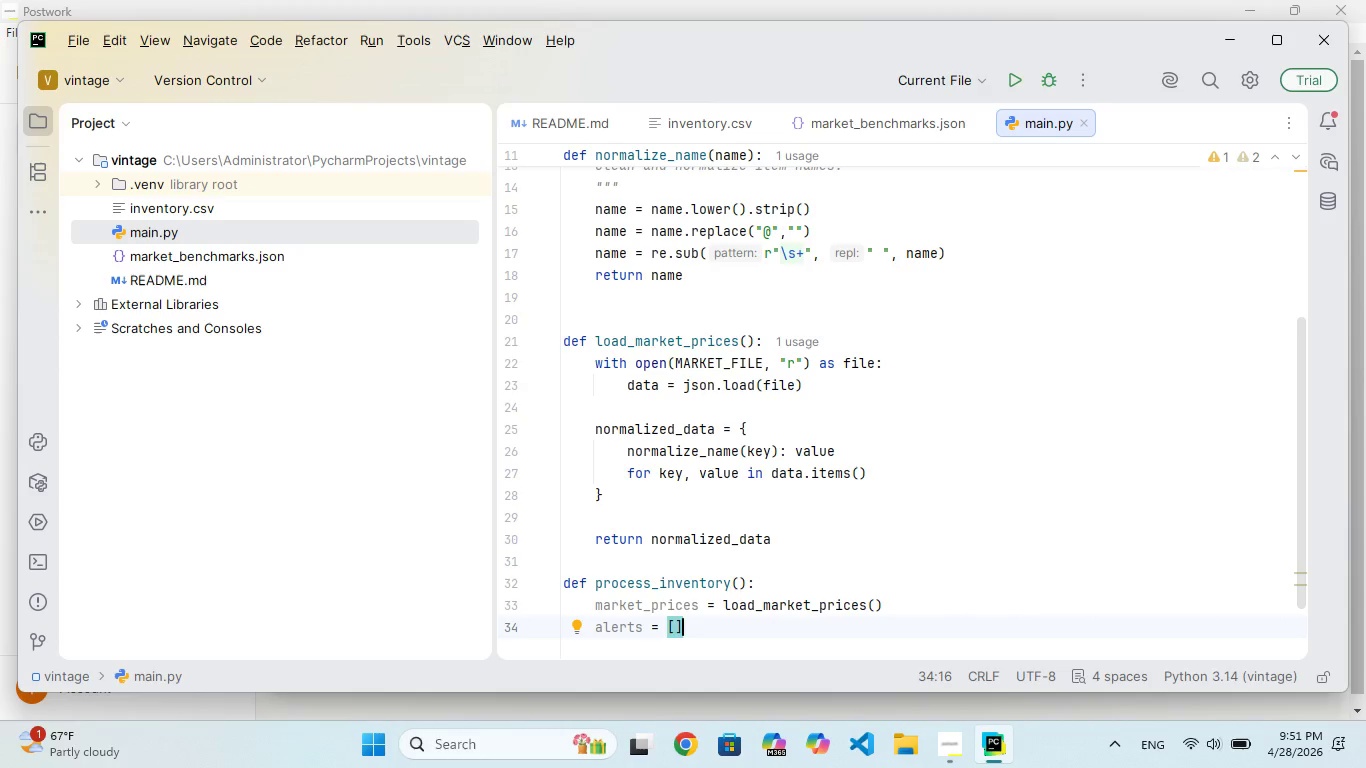 
wait(6.92)
 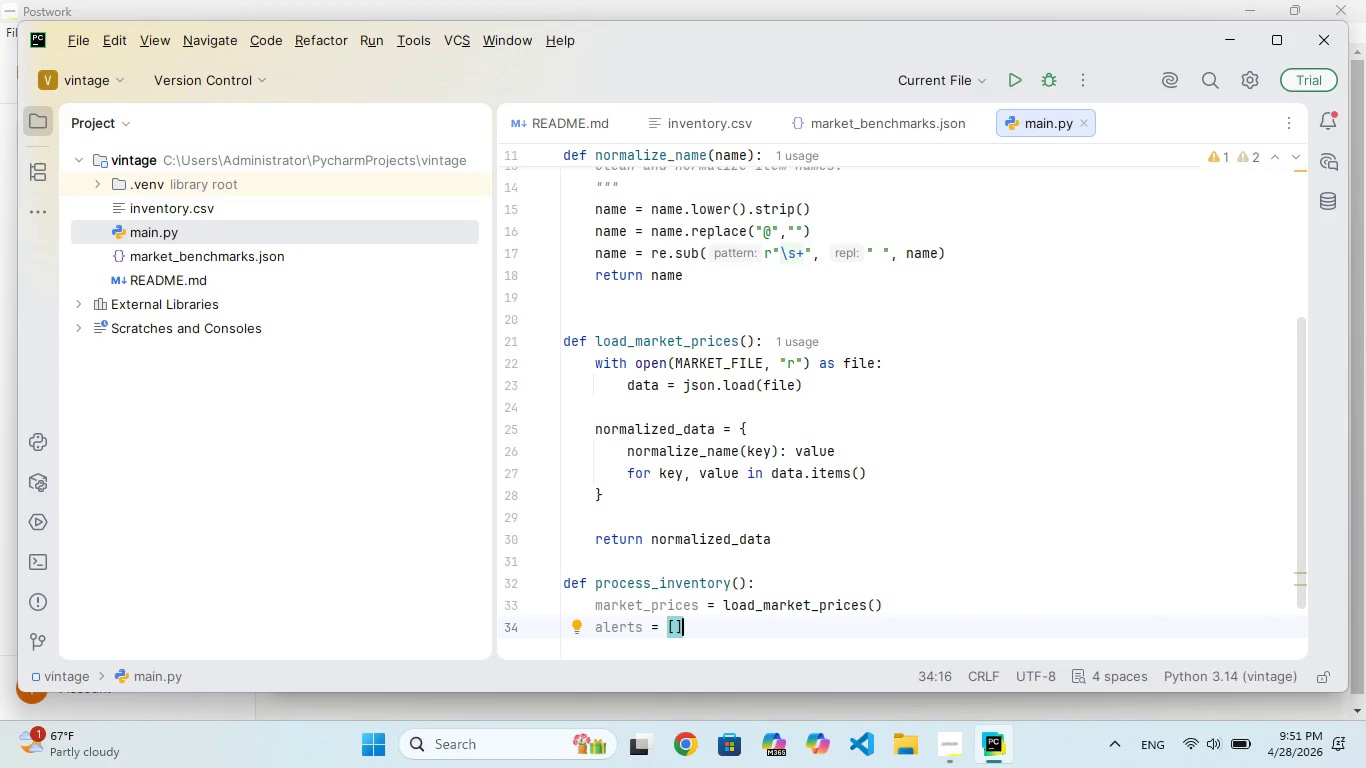 
scroll: coordinate [739, 396], scroll_direction: none, amount: 0.0
 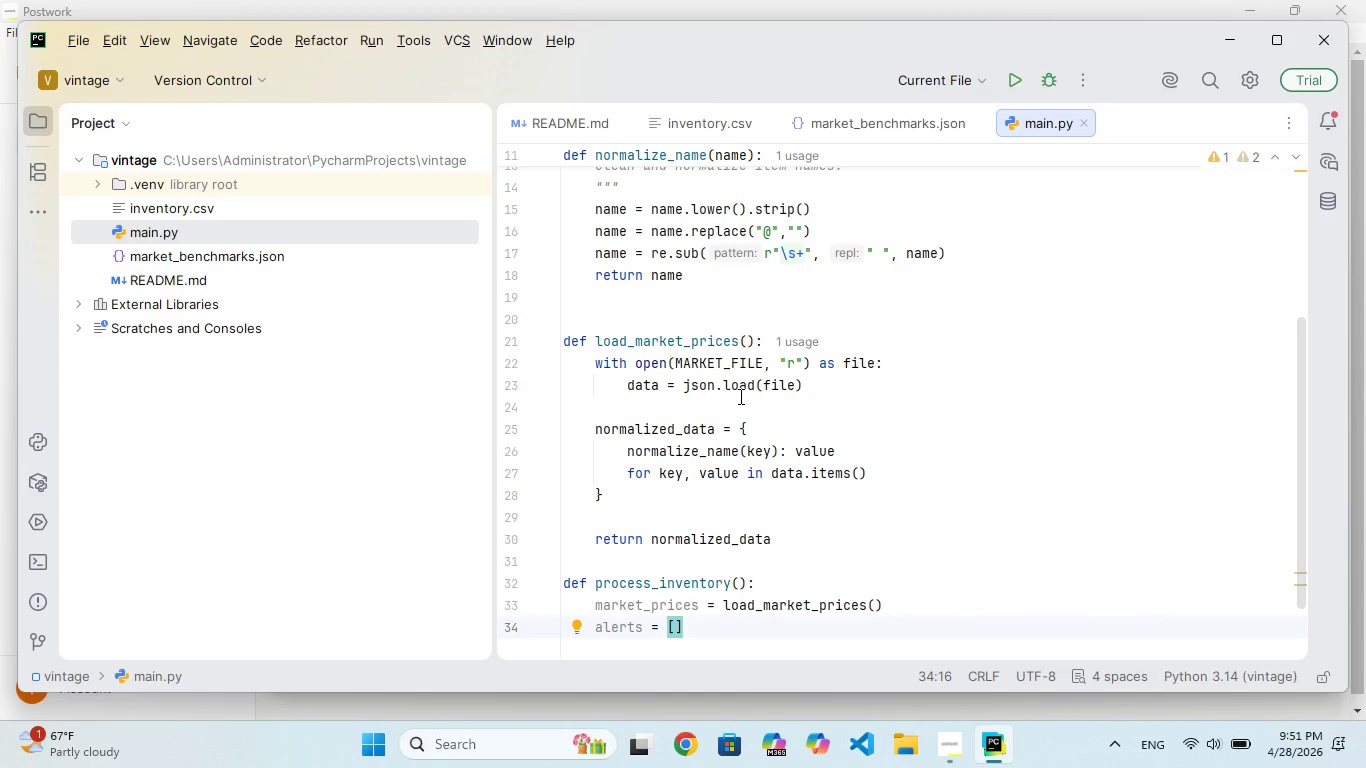 
scroll: coordinate [739, 396], scroll_direction: down, amount: 1.0
 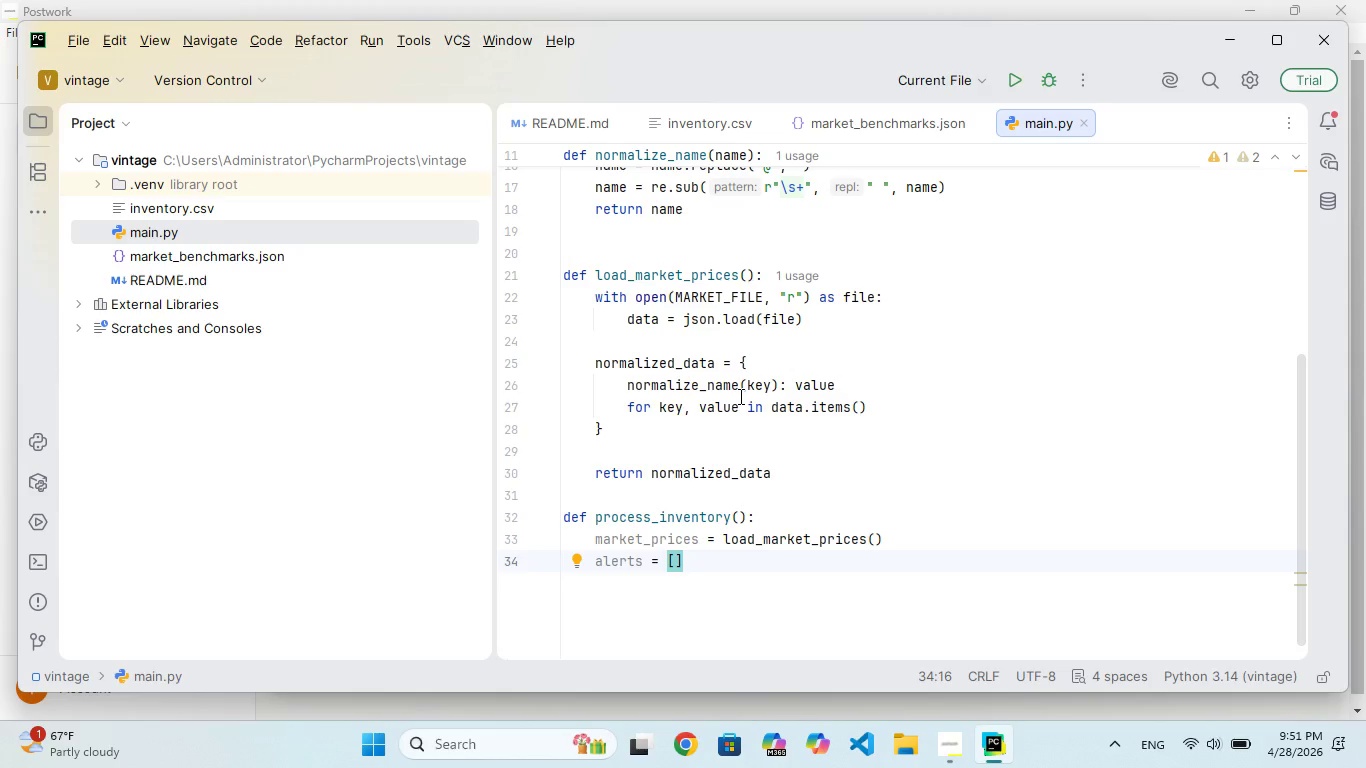 
wait(16.75)
 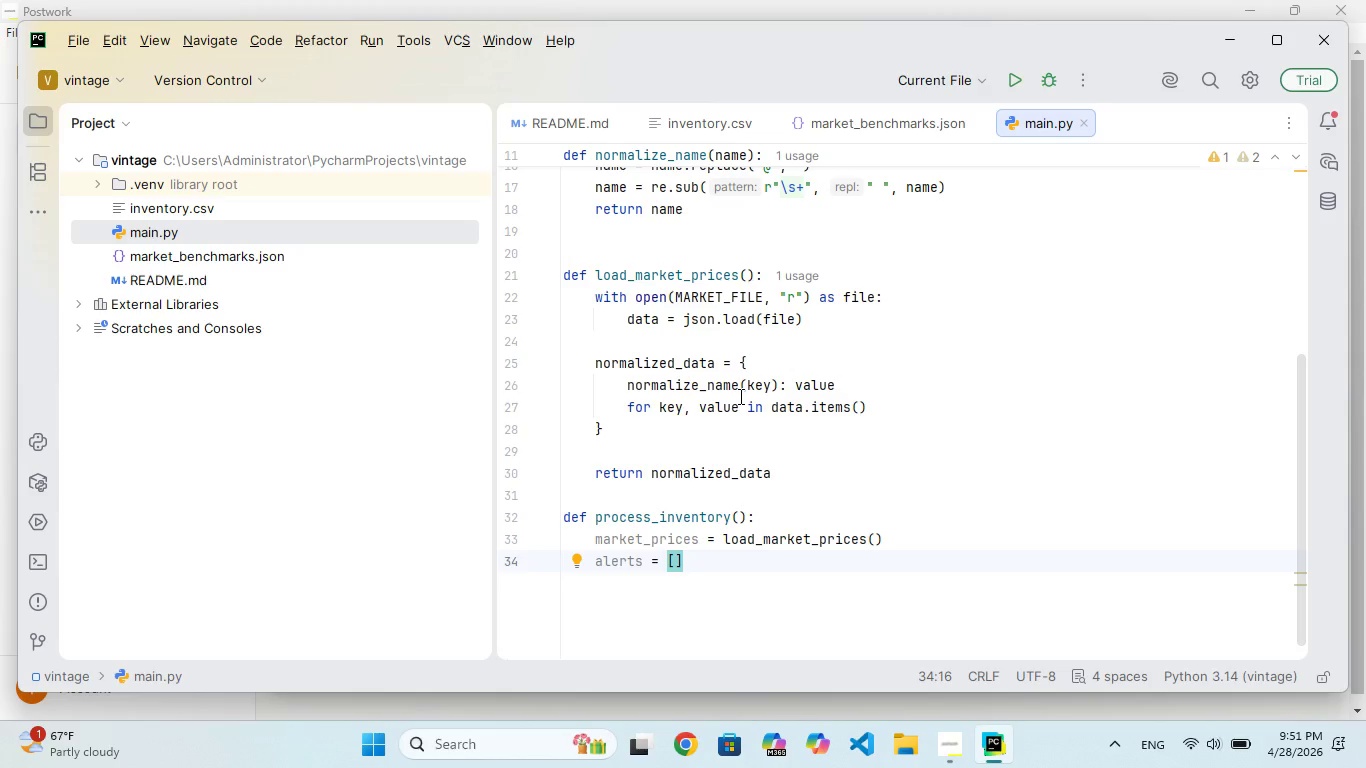 
scroll: coordinate [739, 396], scroll_direction: down, amount: 2.0
 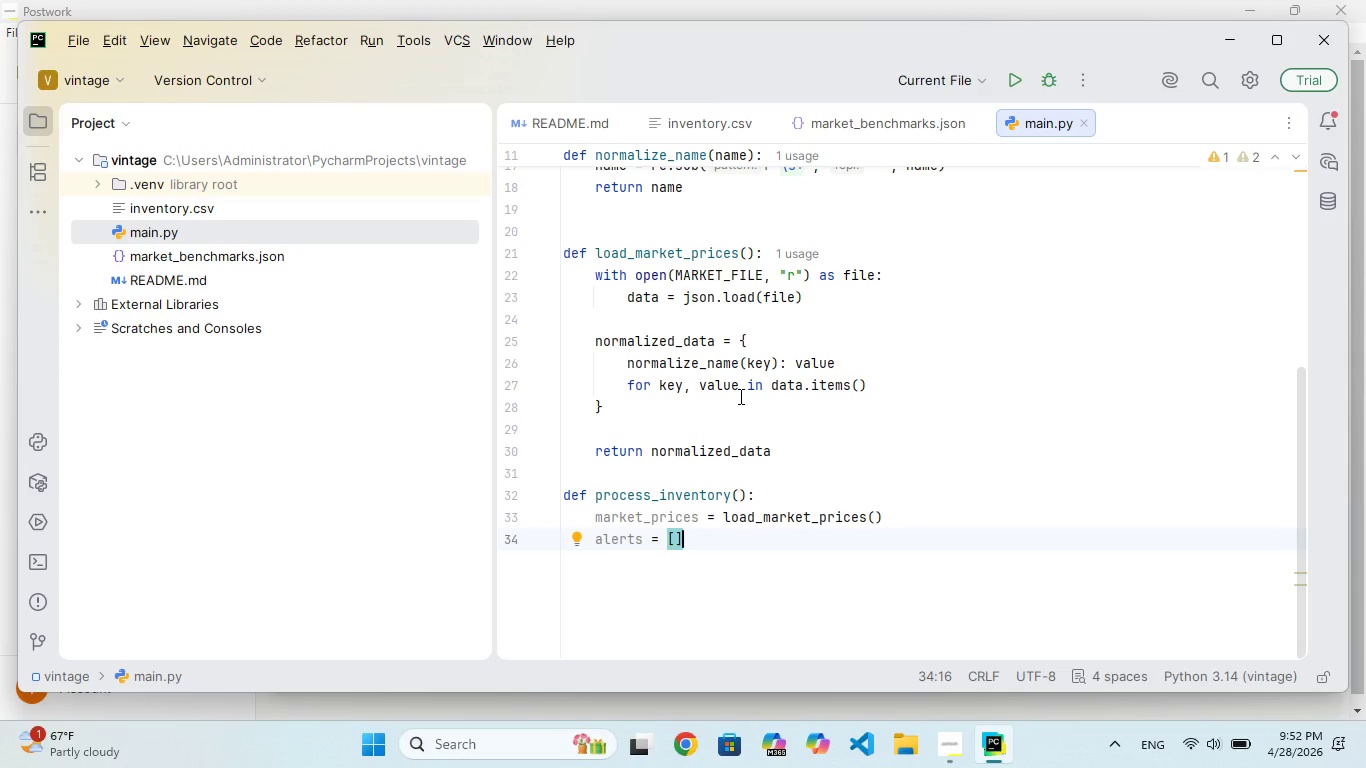 
wait(6.31)
 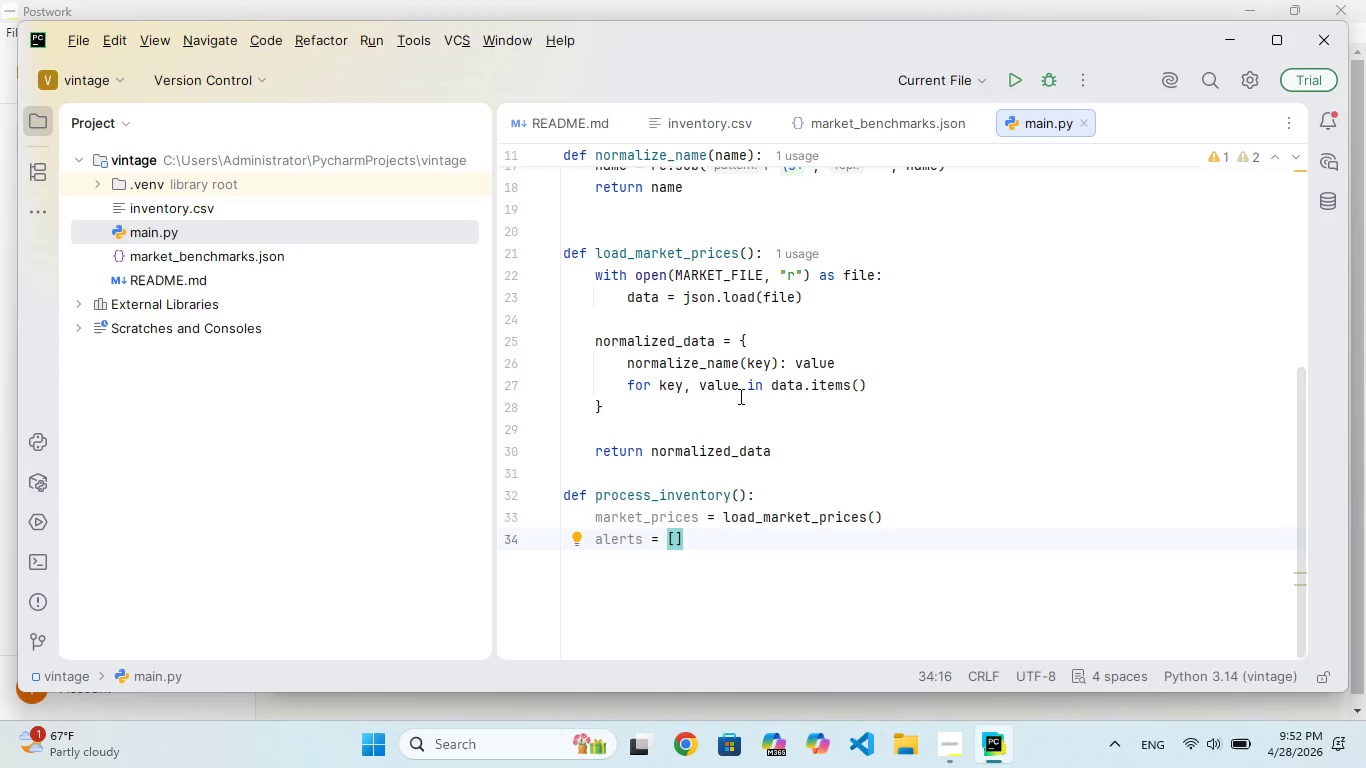 
scroll: coordinate [739, 396], scroll_direction: down, amount: 2.0
 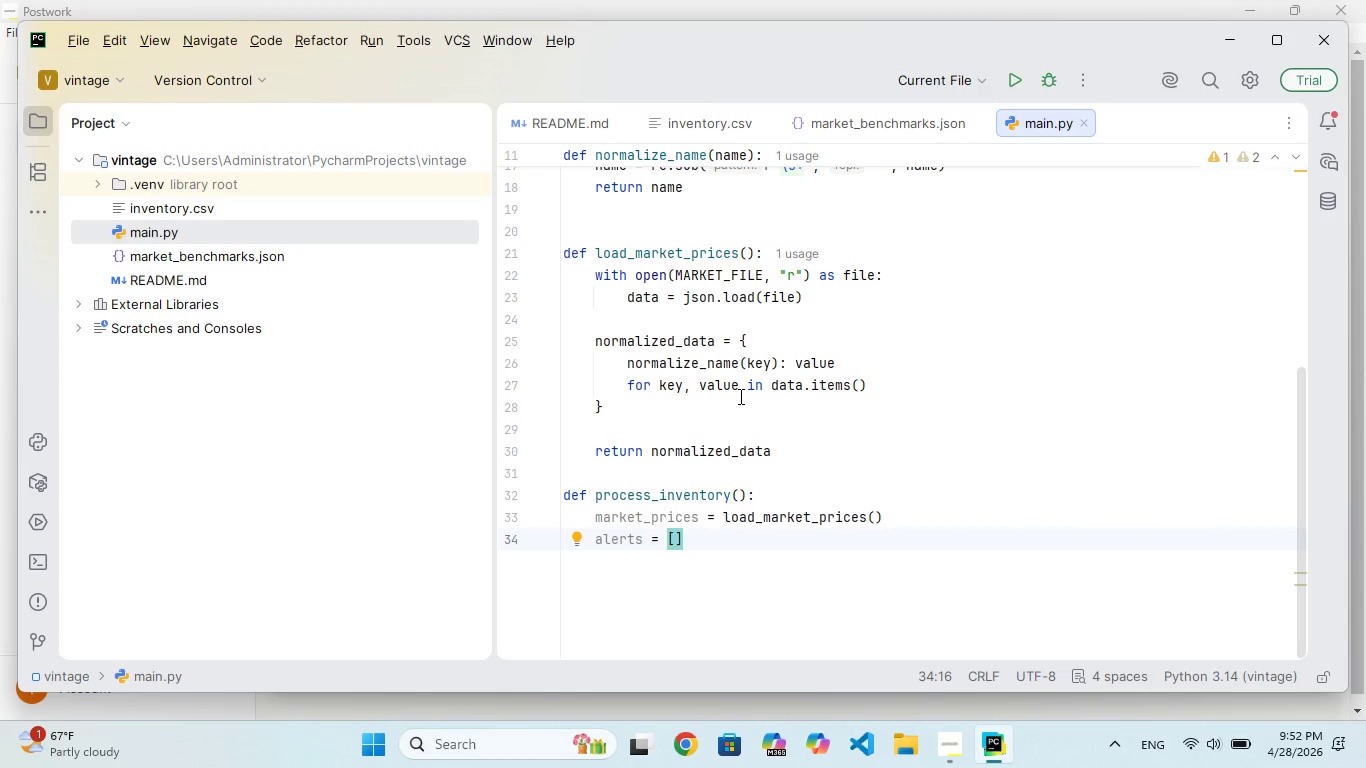 
wait(8.89)
 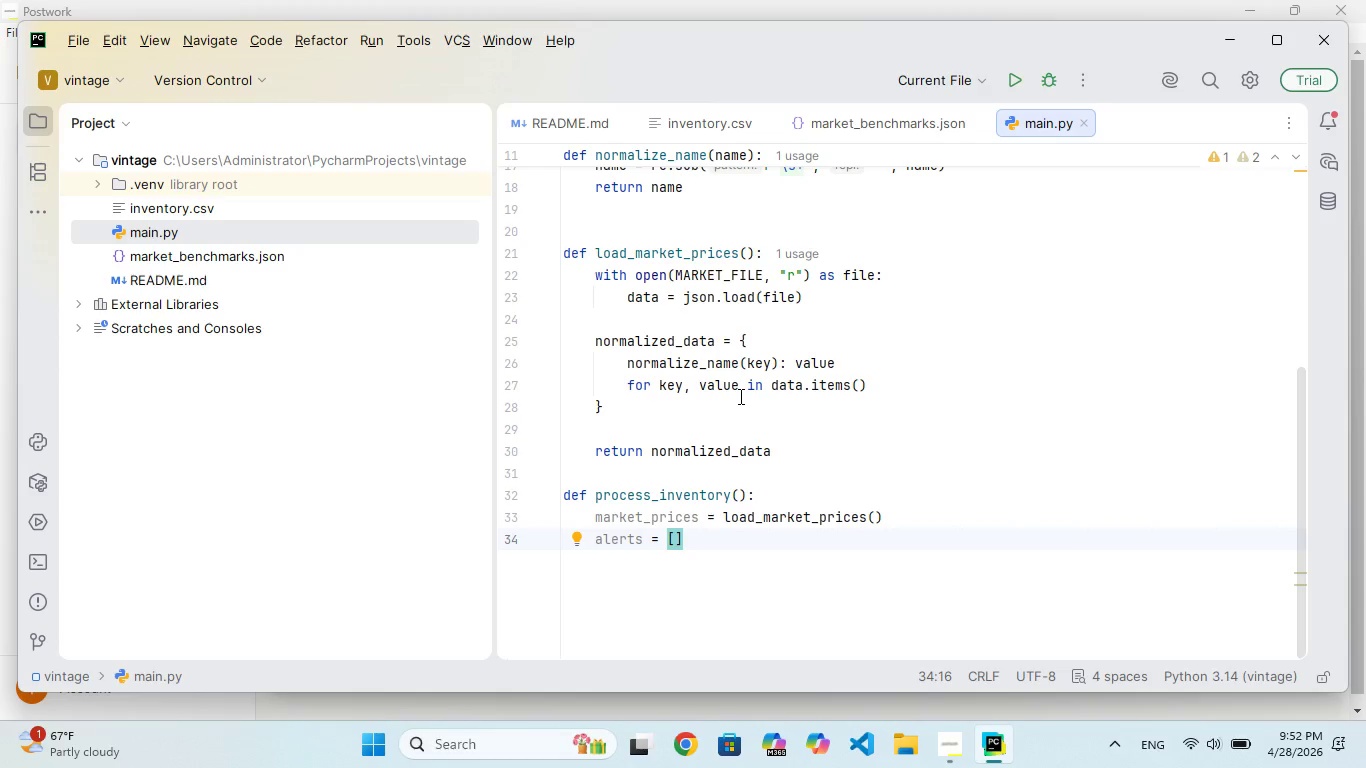 
key(Enter)
 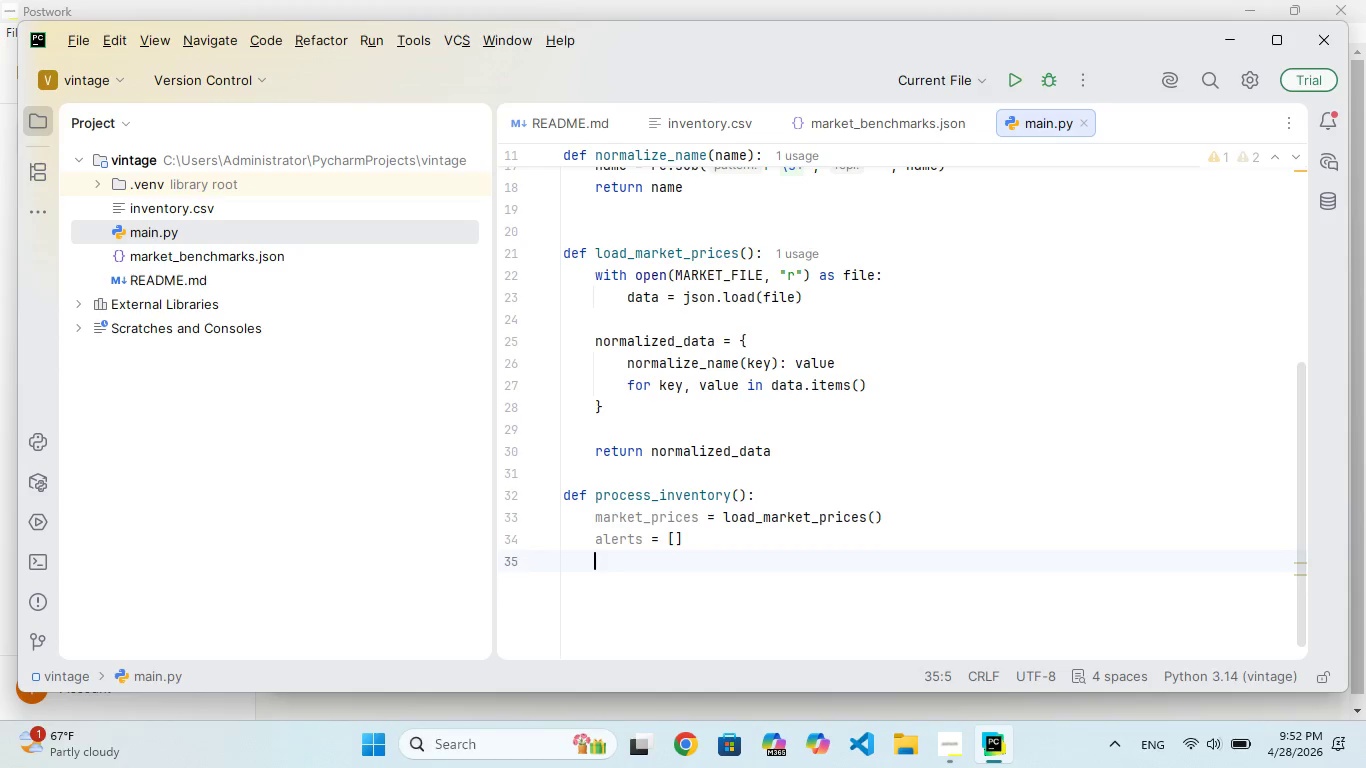 
key(Enter)
 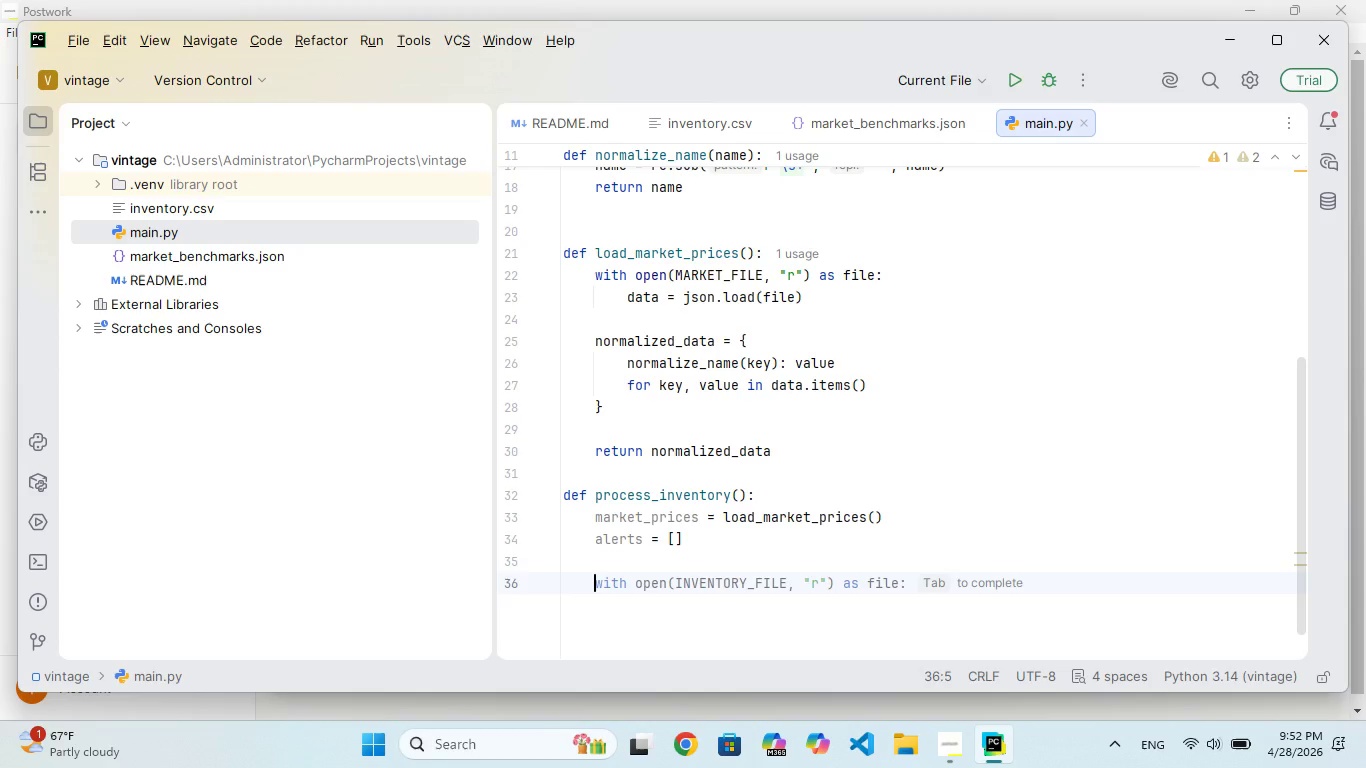 
type(with open(INVENTORY_FILE)
 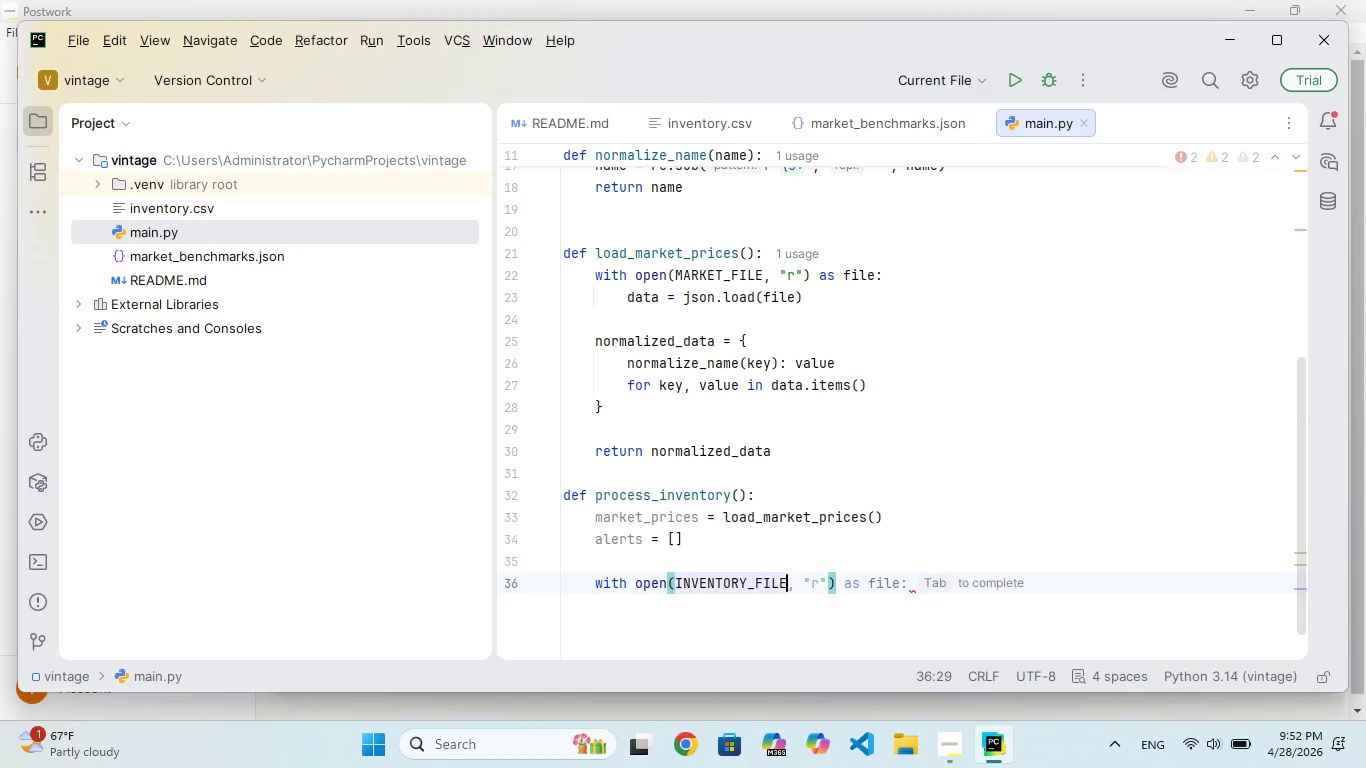 
type(, NEW)
key(Backspace)
key(Backspace)
key(Backspace)
type(newlne)
 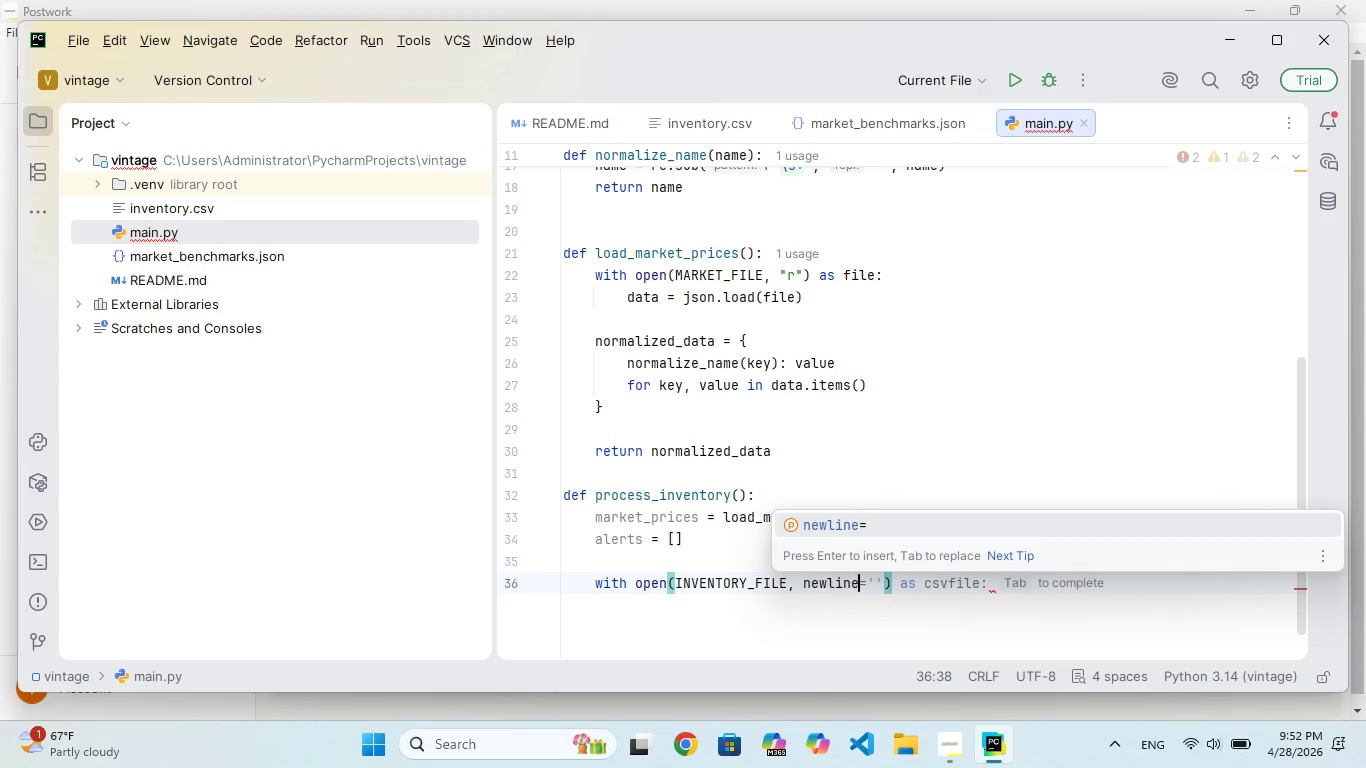 
hold_key(key=I, duration=0.31)
 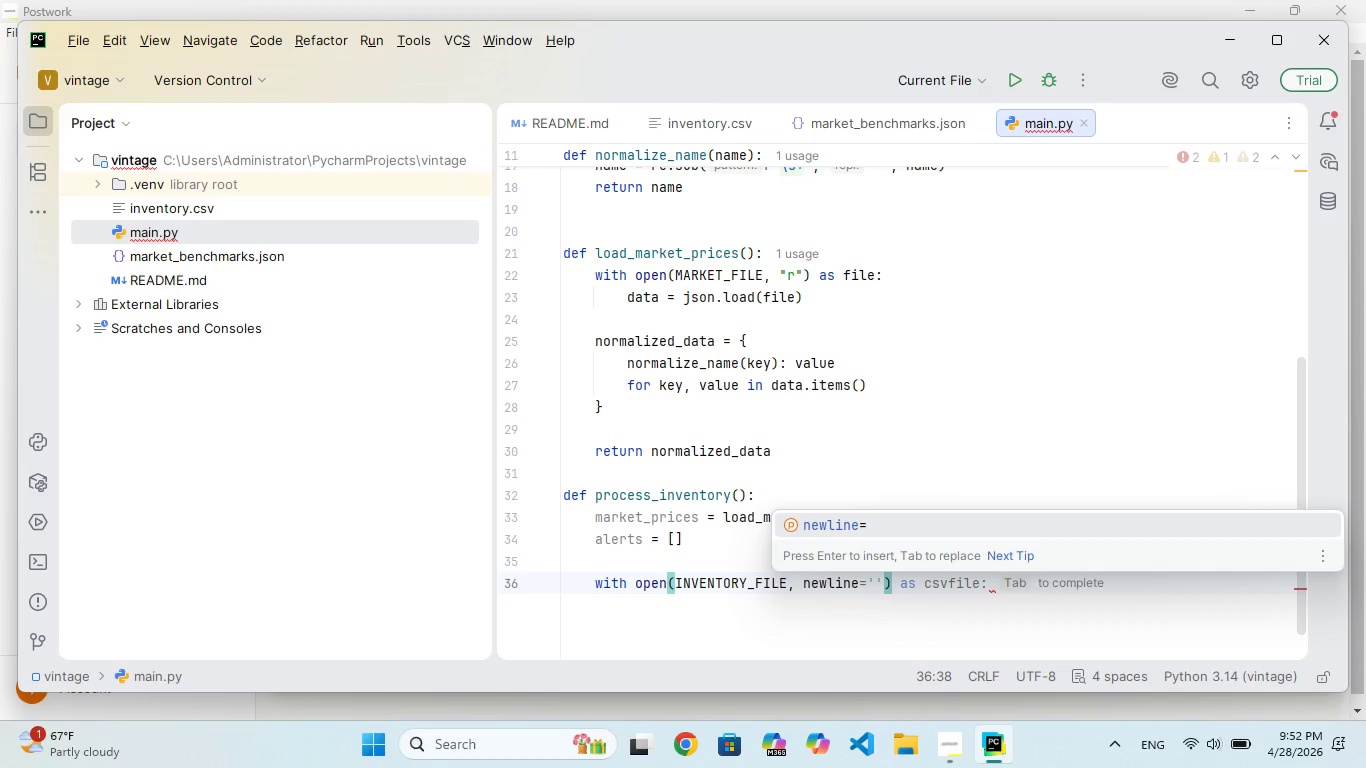 
key(ArrowRight)
 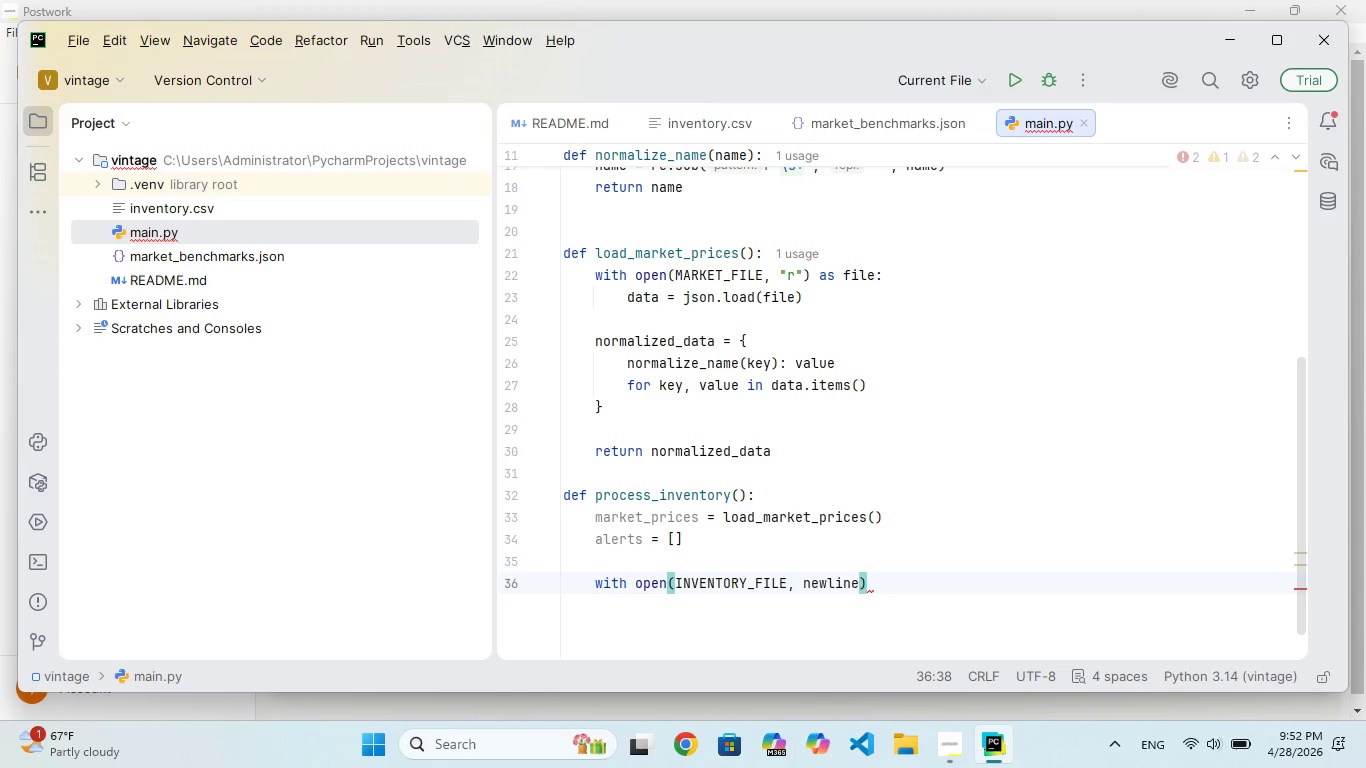 
key(Equal)
 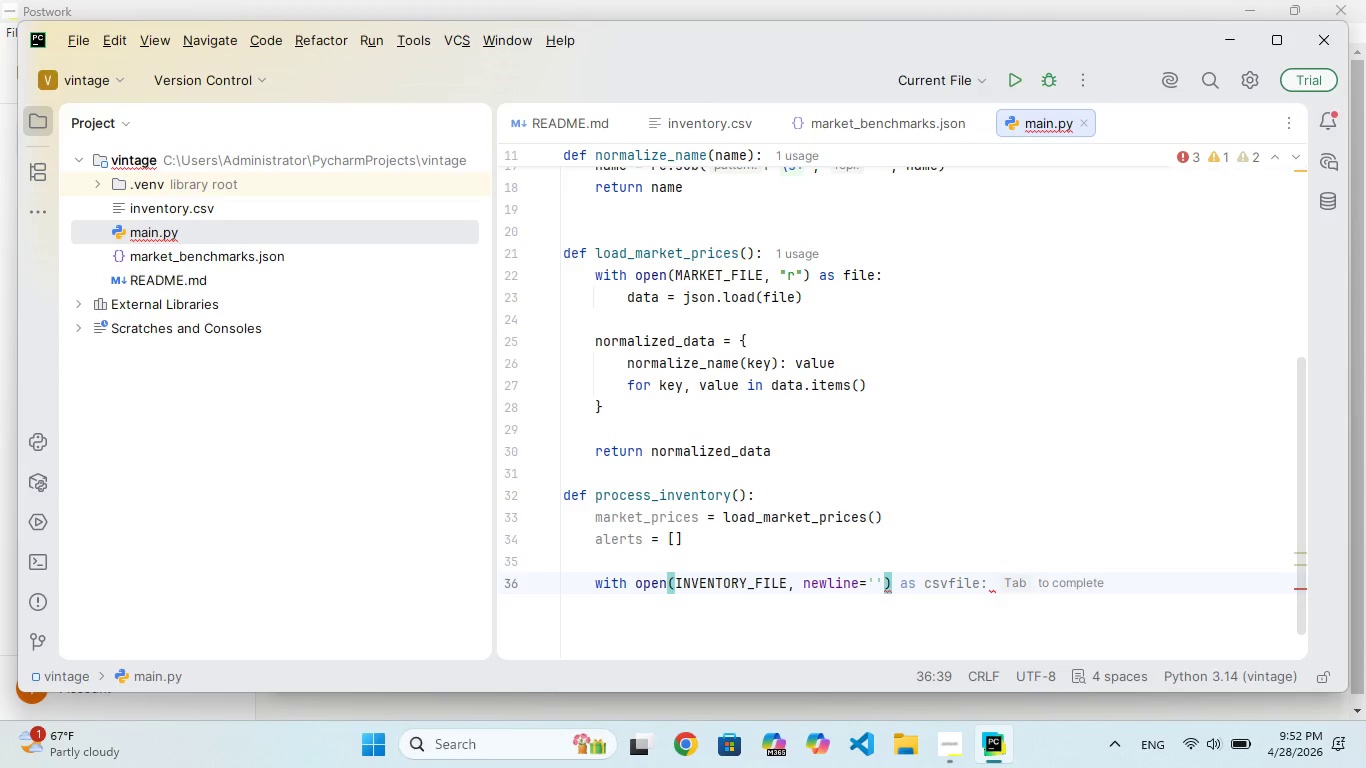 
key(Shift+ShiftRight)
 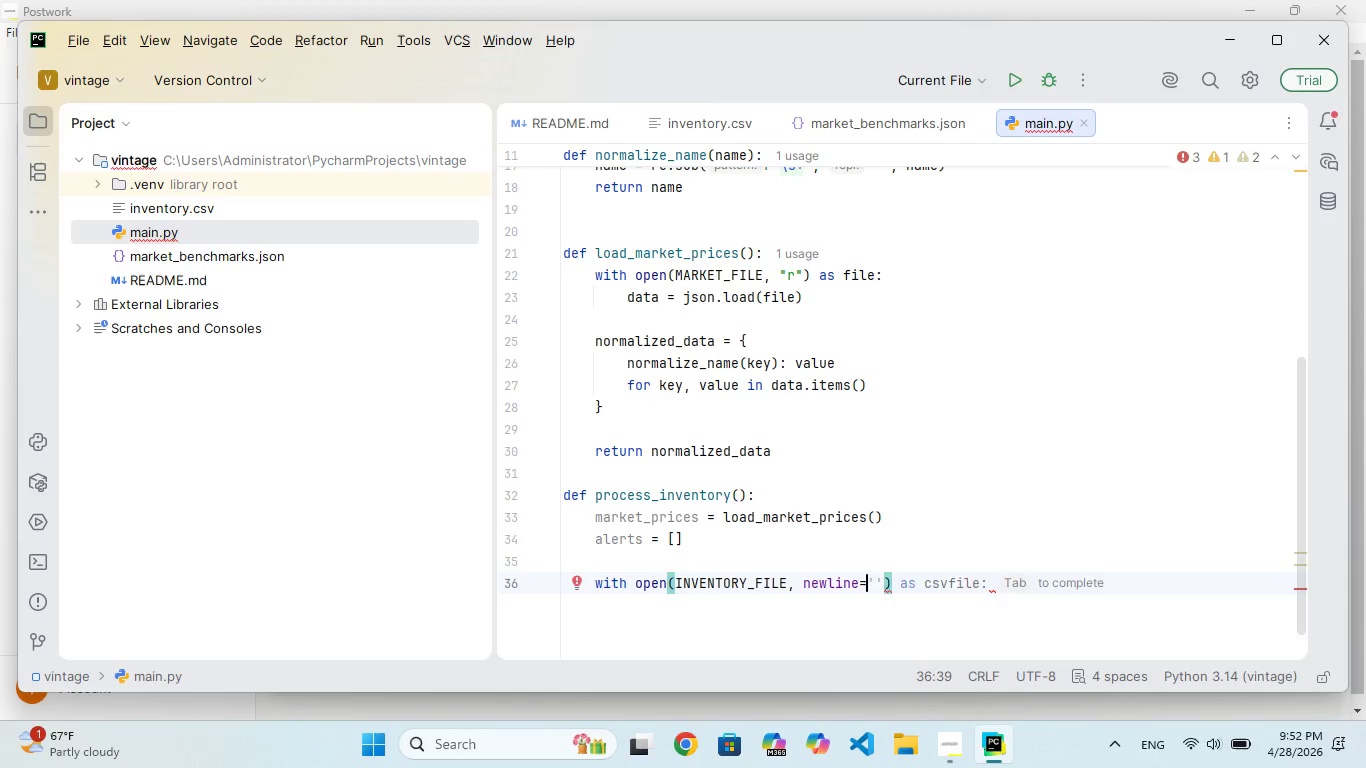 
key(Shift+Quote)
 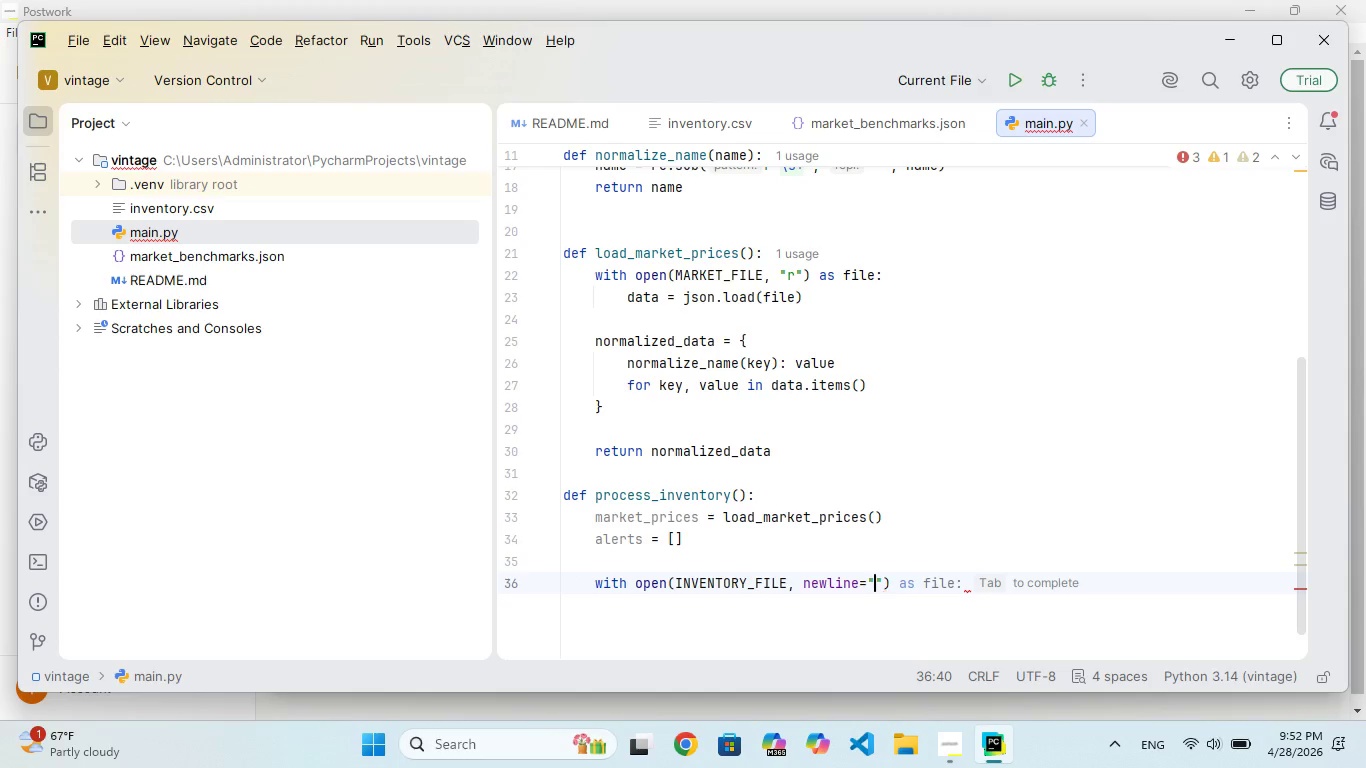 
key(ArrowRight)
 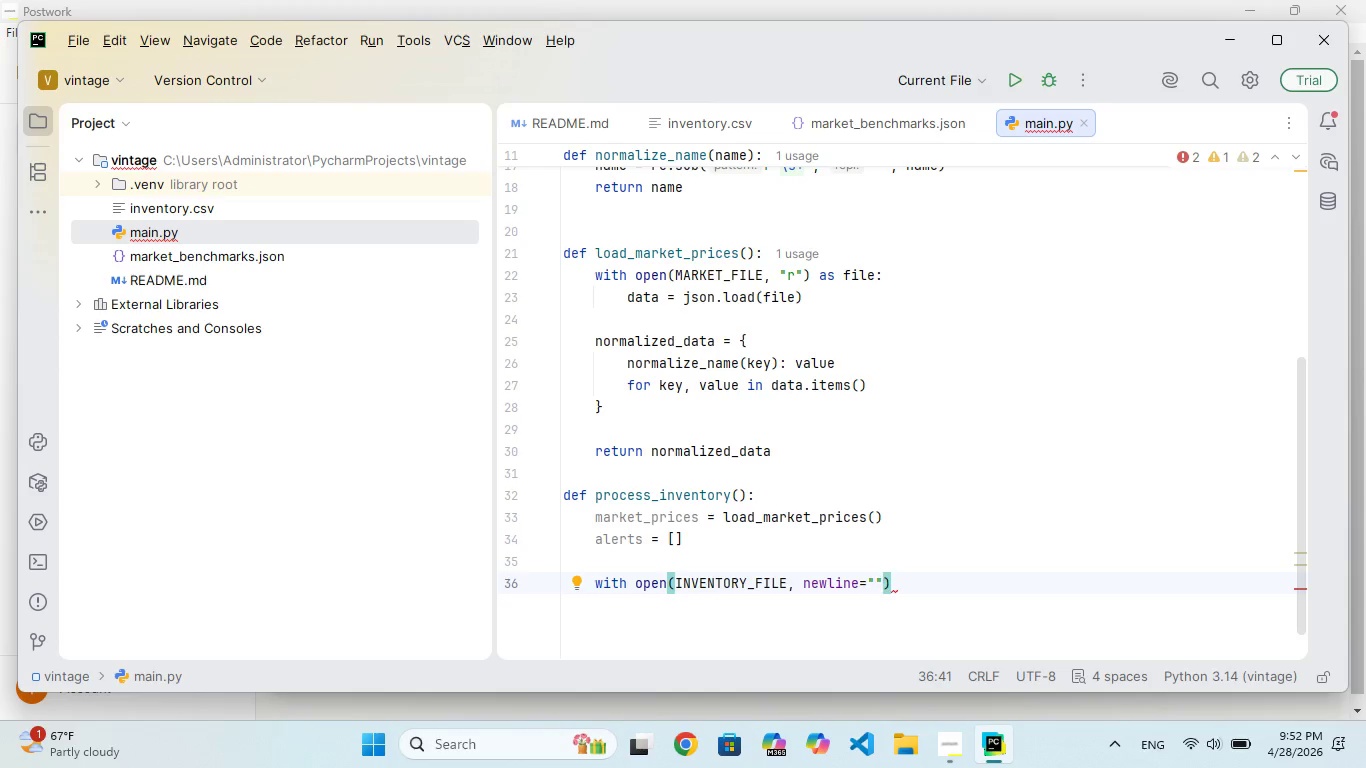 
type(, enco)
 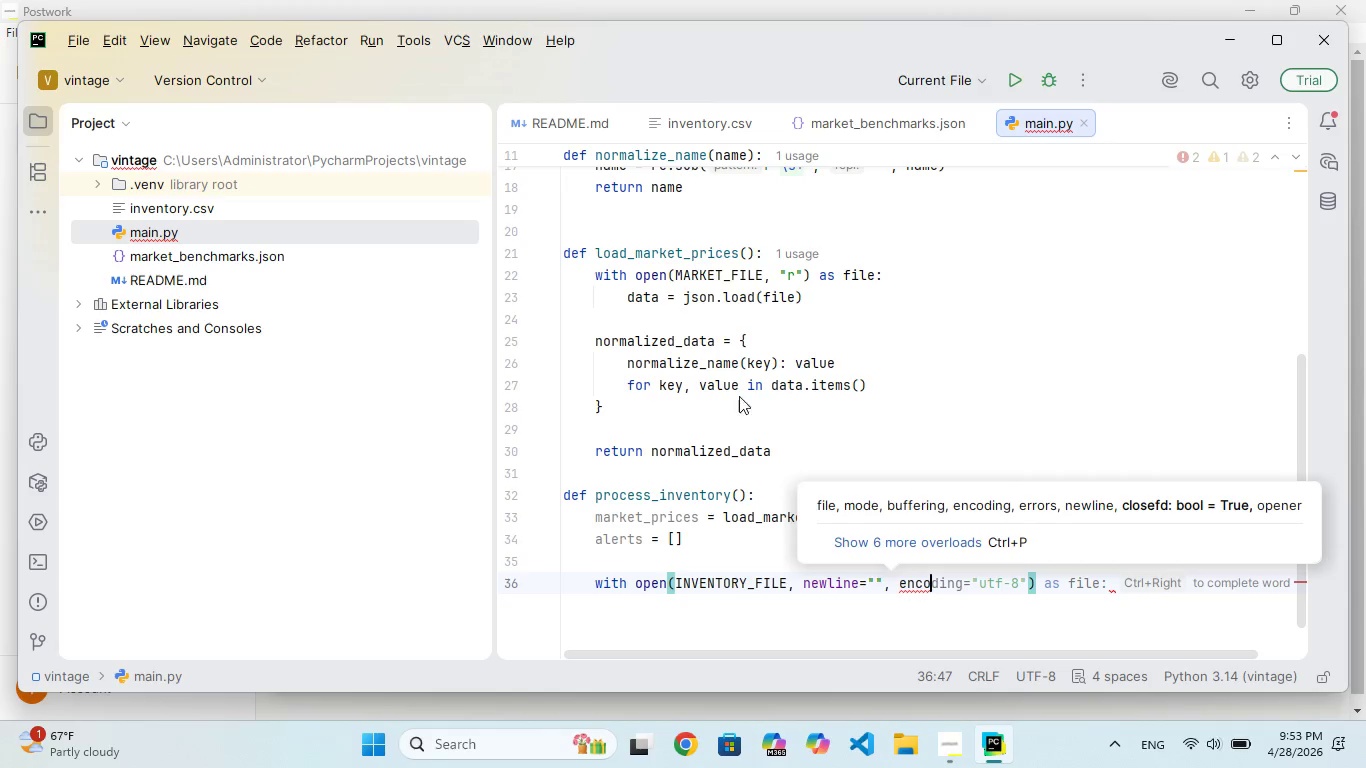 
wait(5.09)
 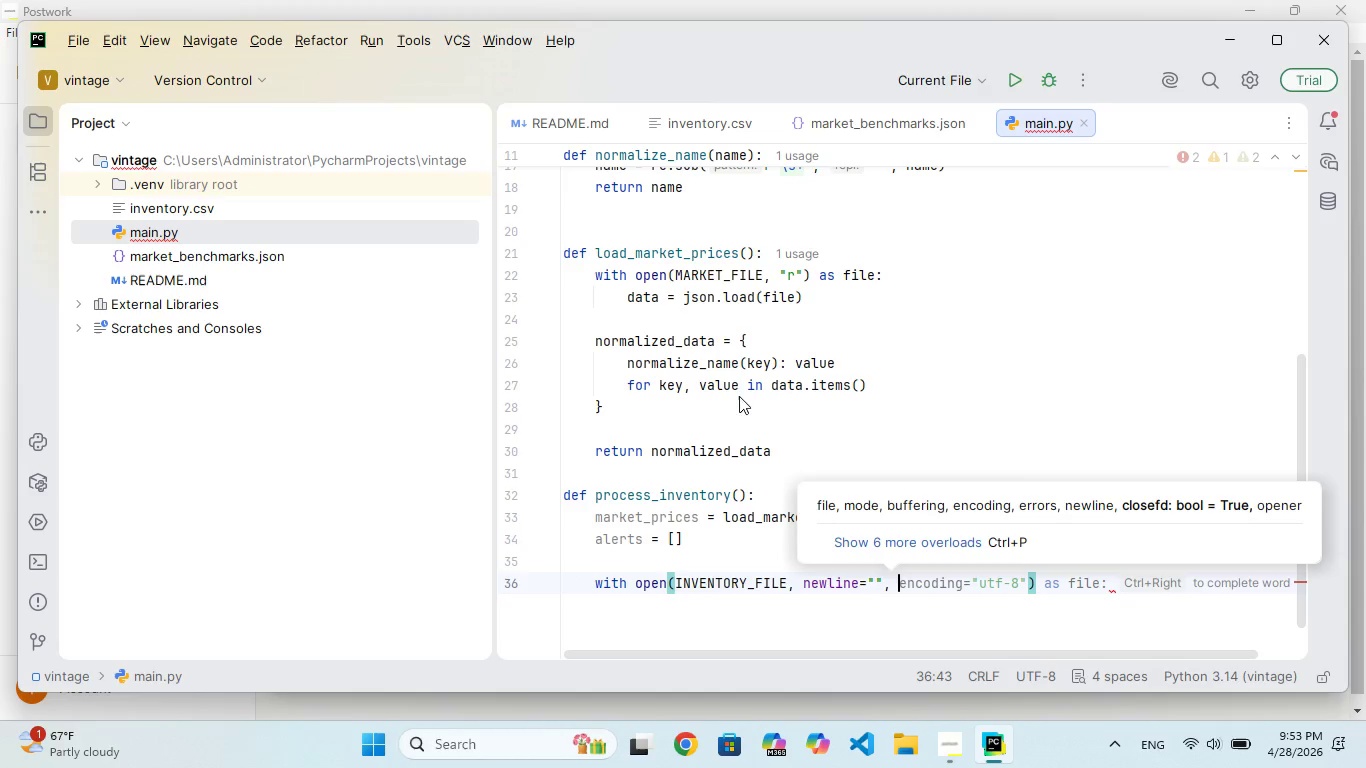 
type(ding)
 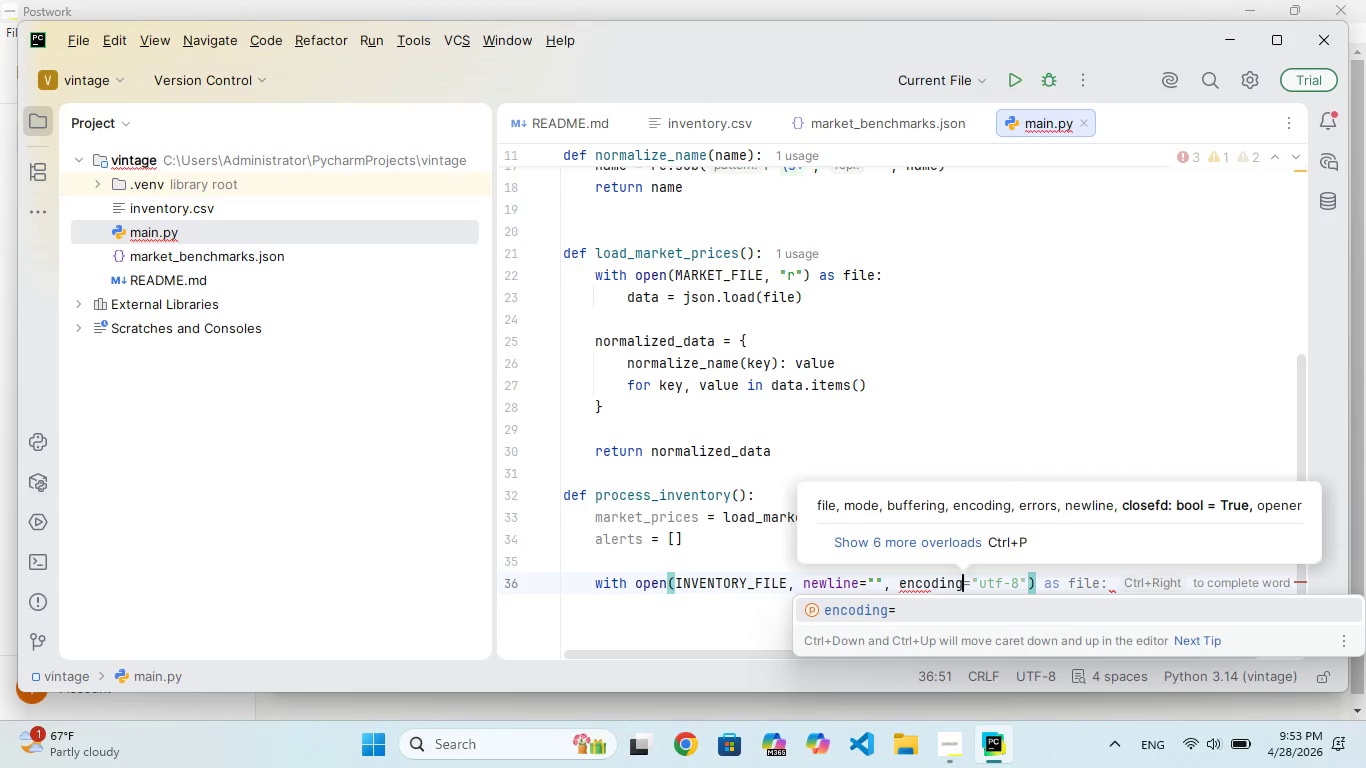 
wait(5.14)
 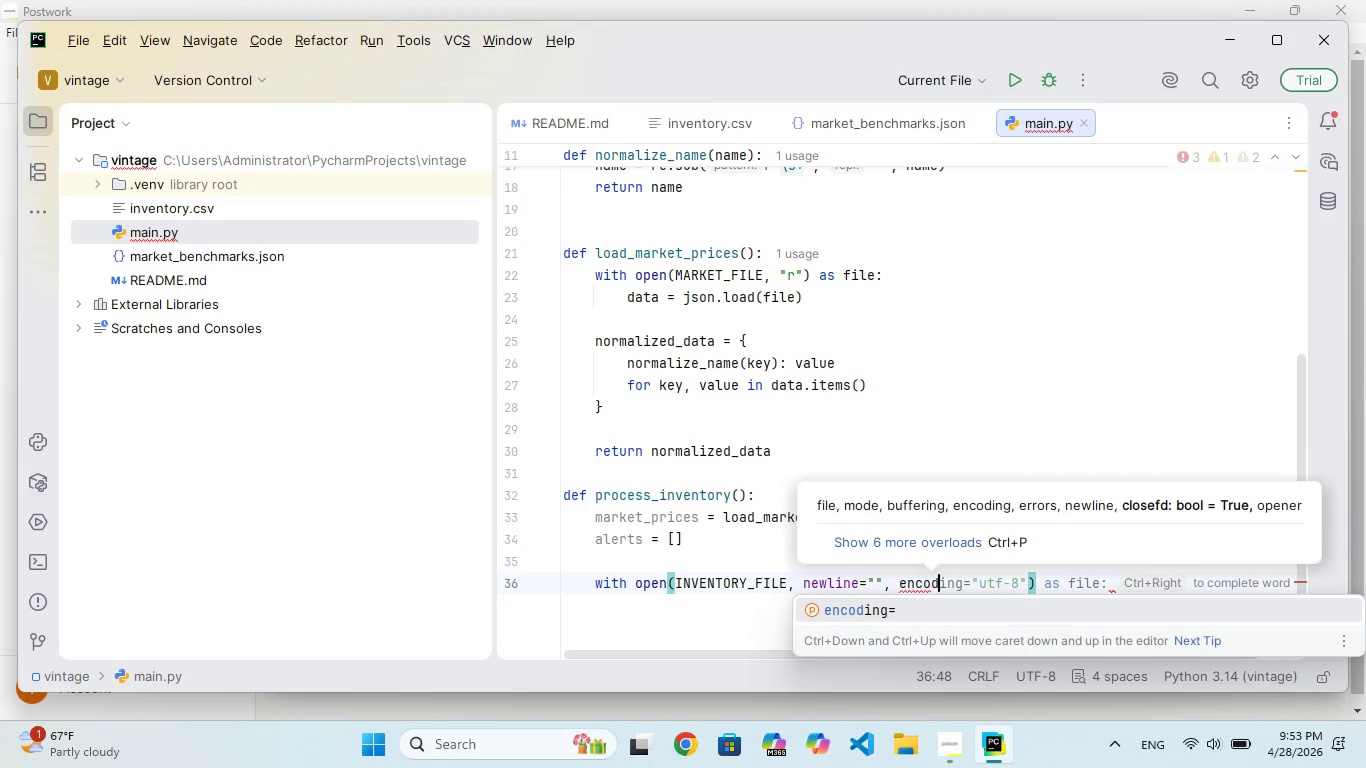 
key(Equal)
 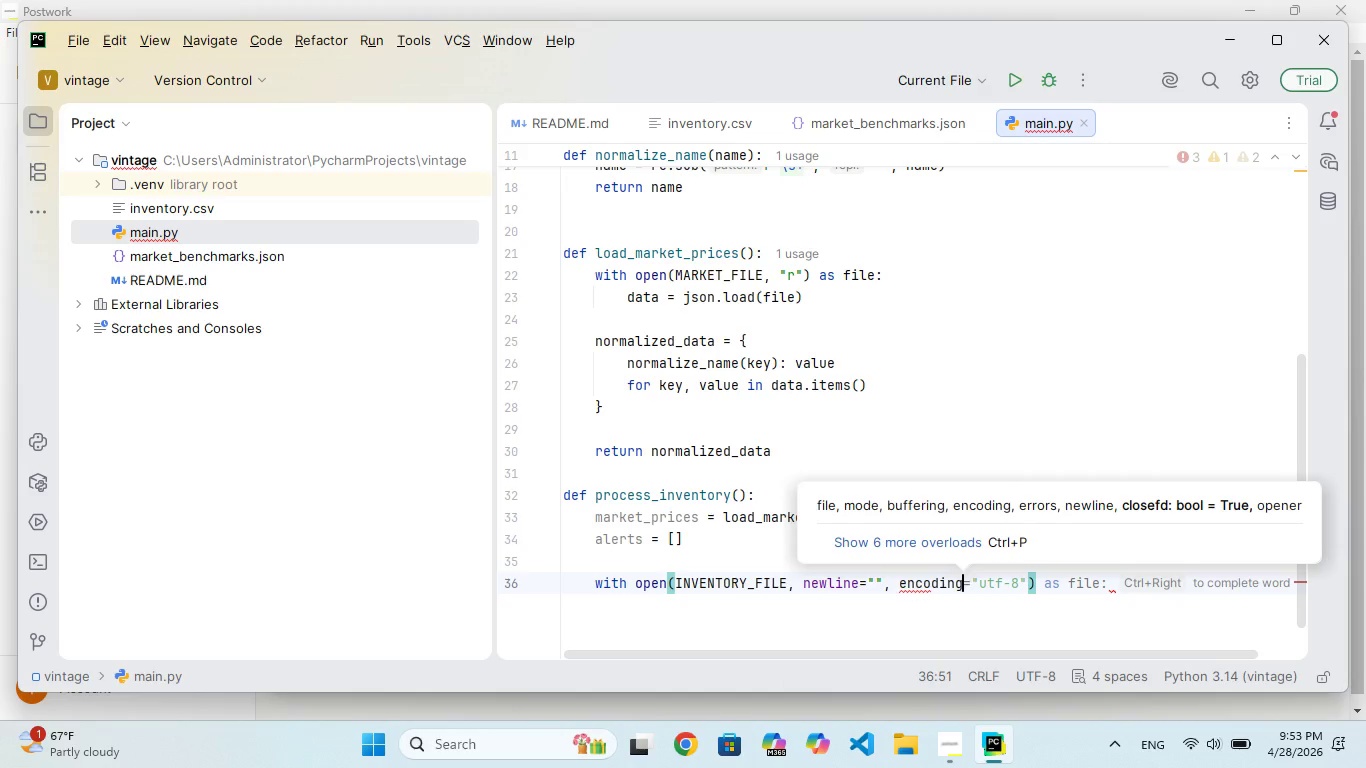 
key(Shift+Quote)
 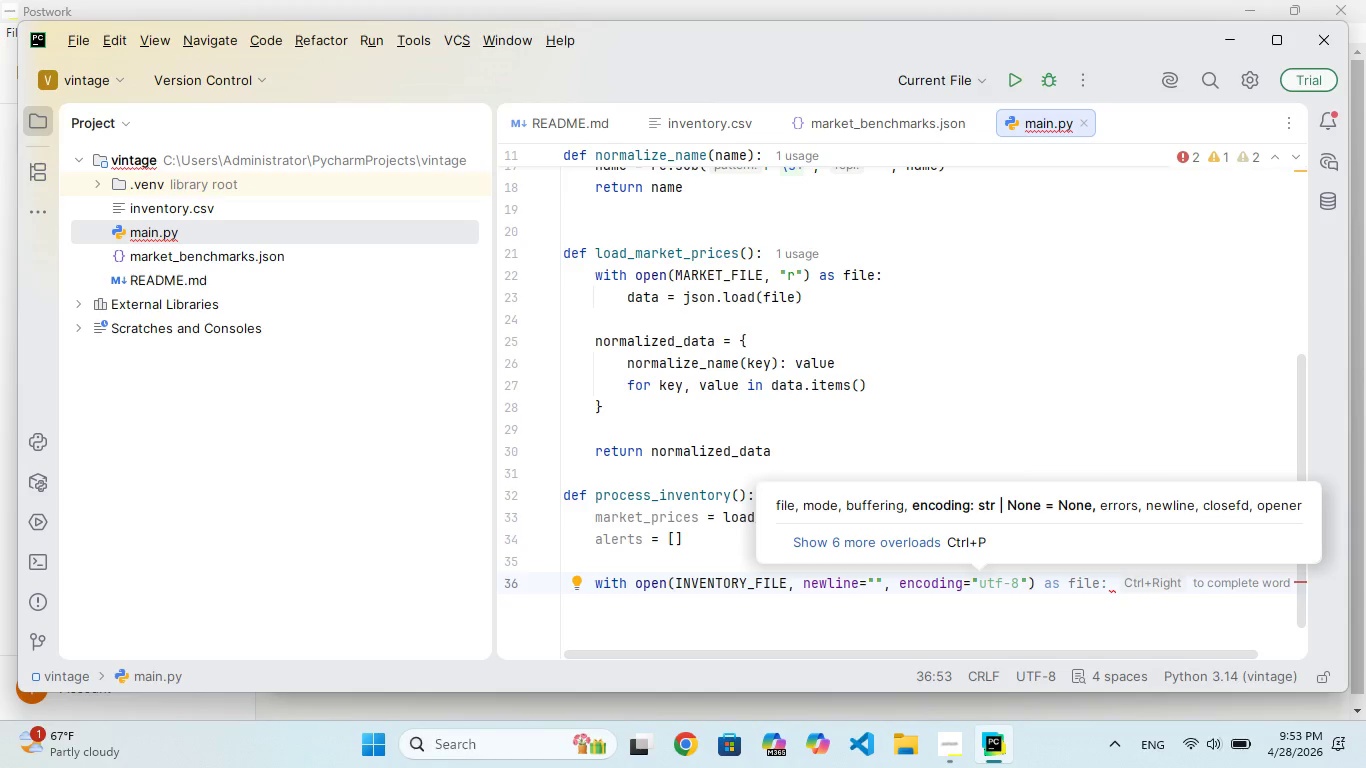 
type(utf-8)
 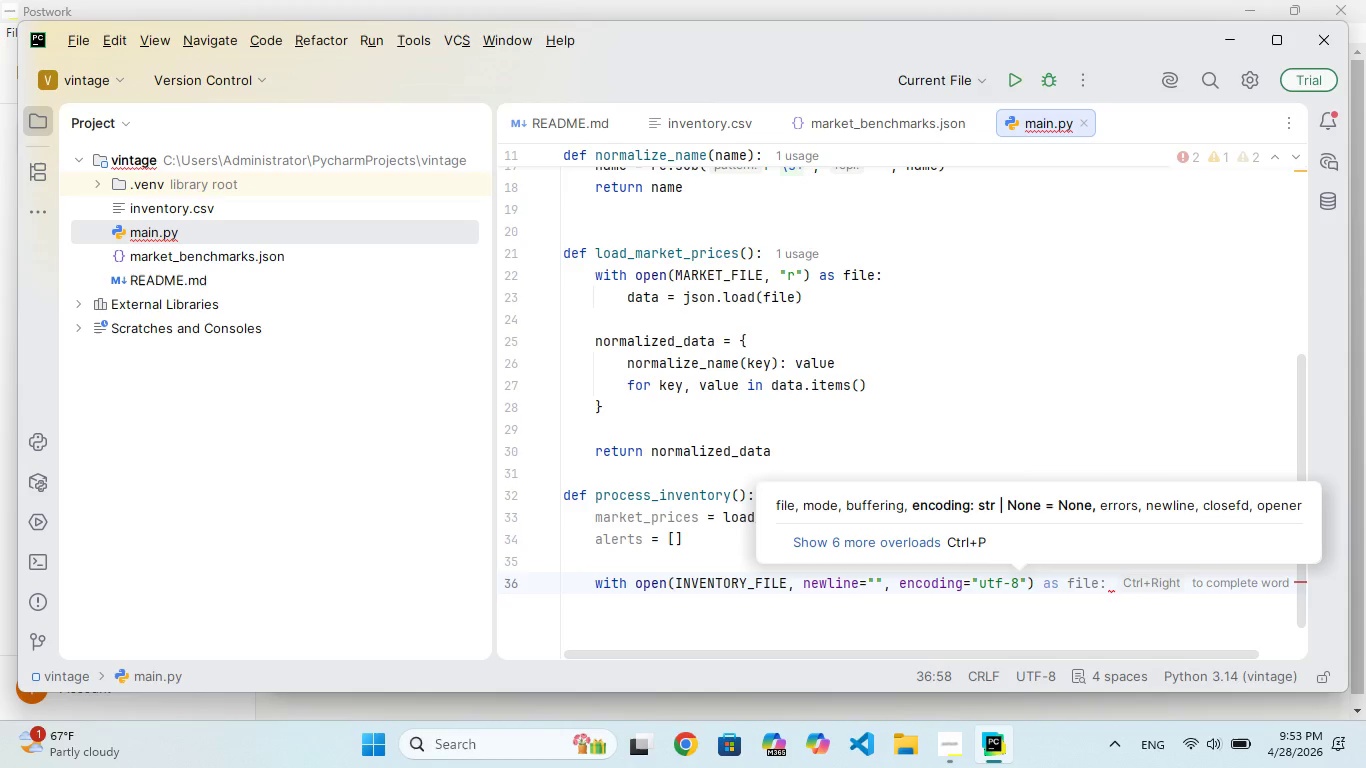 
key(ArrowRight)
 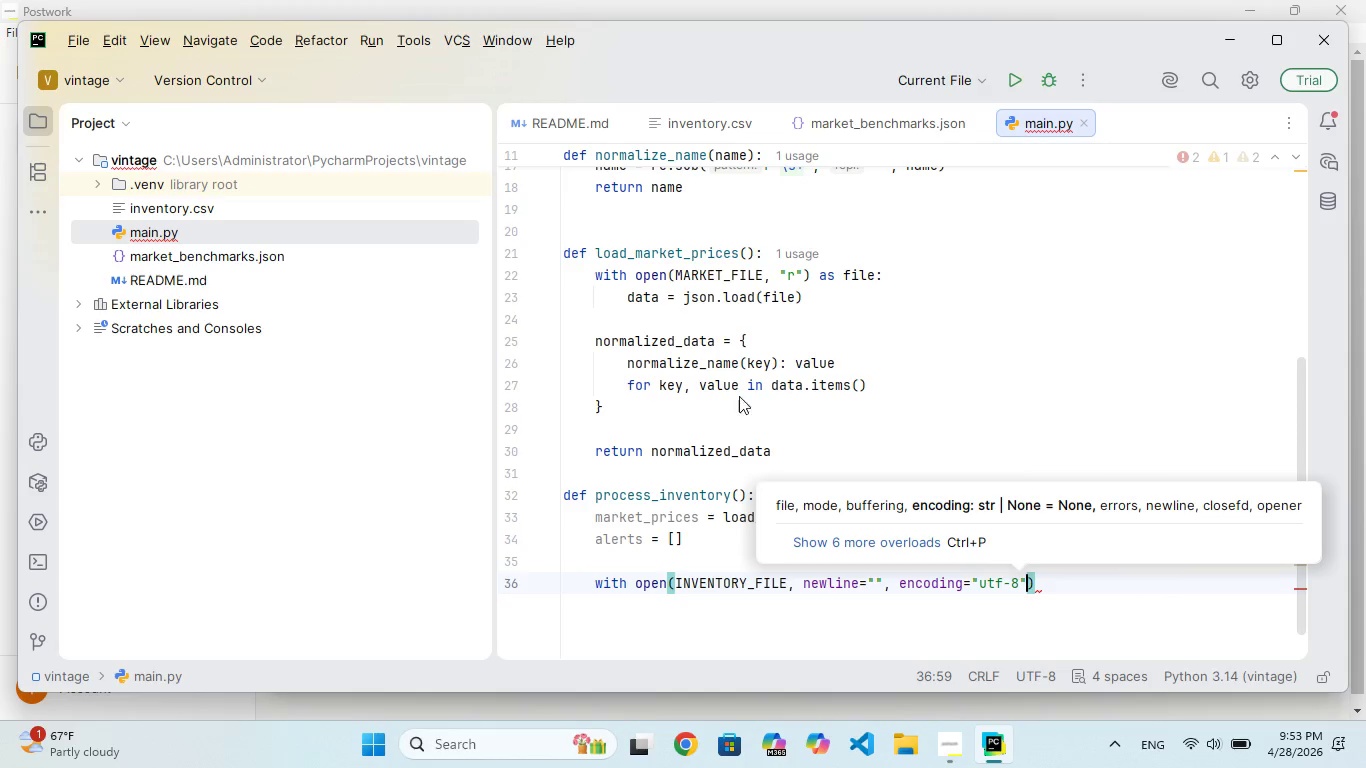 
key(ArrowRight)
 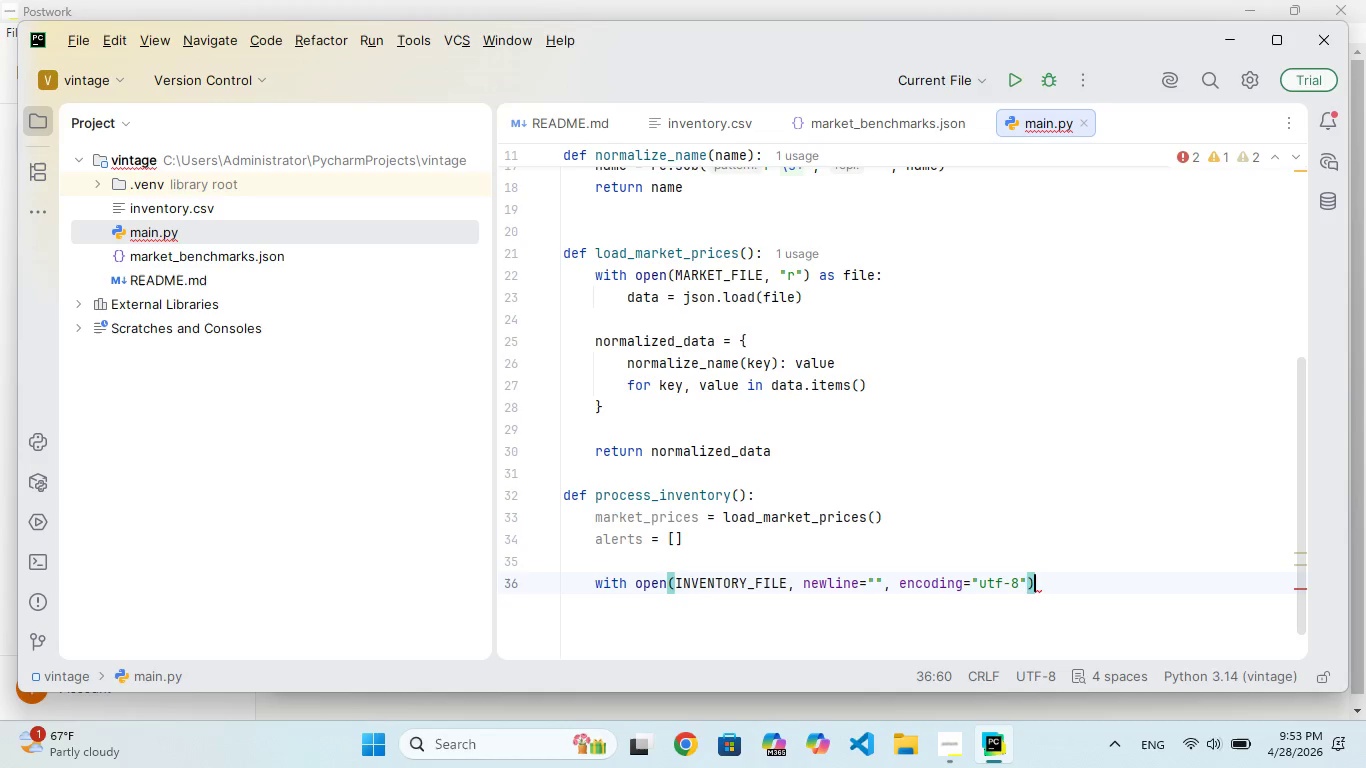 
type( as )
 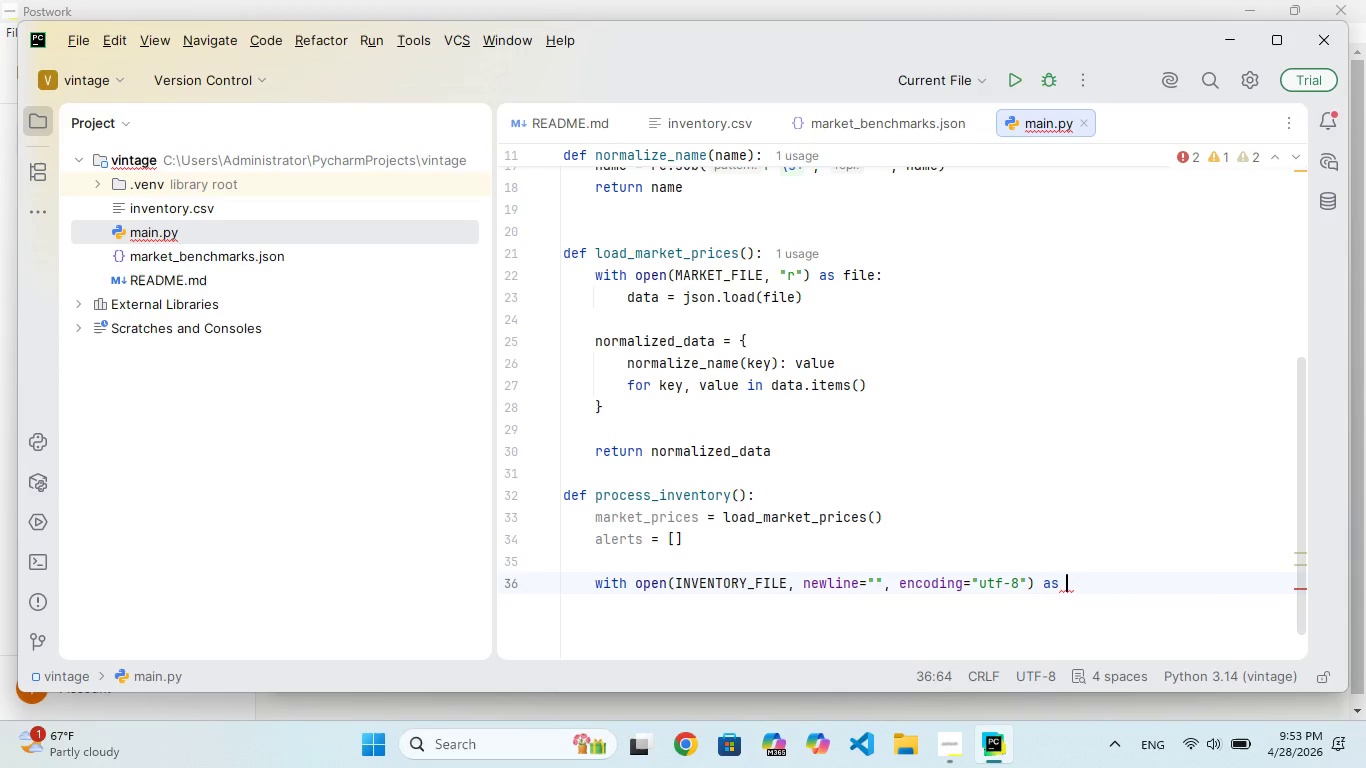 
type(file:)
 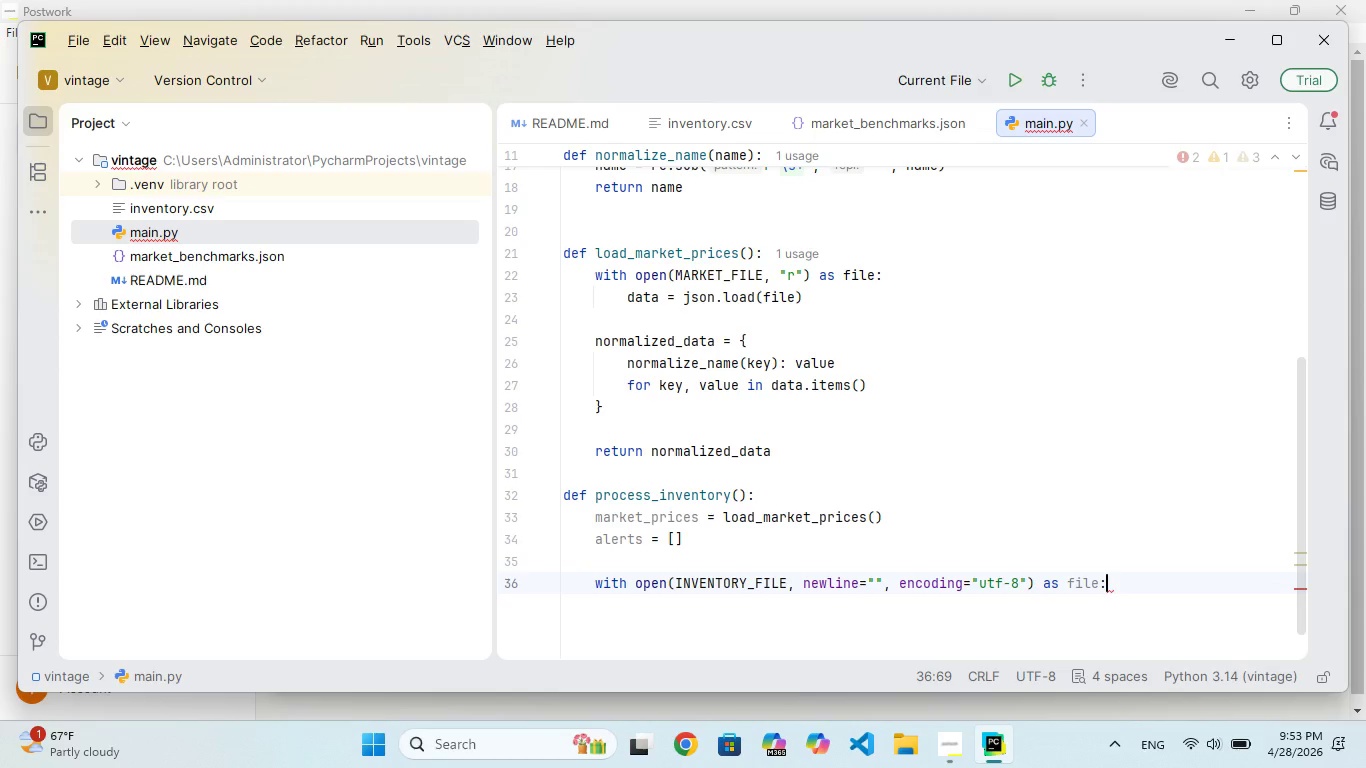 
key(Enter)
 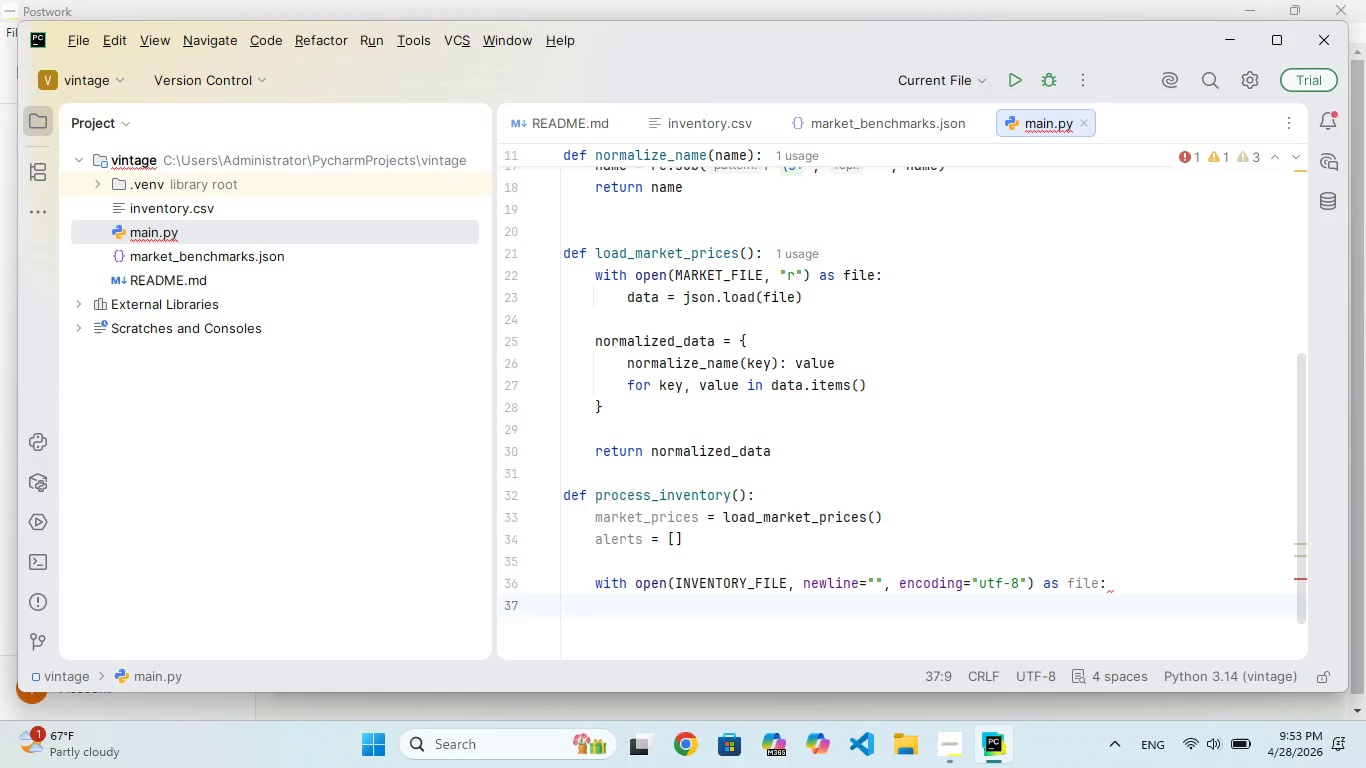 
type(reader)
 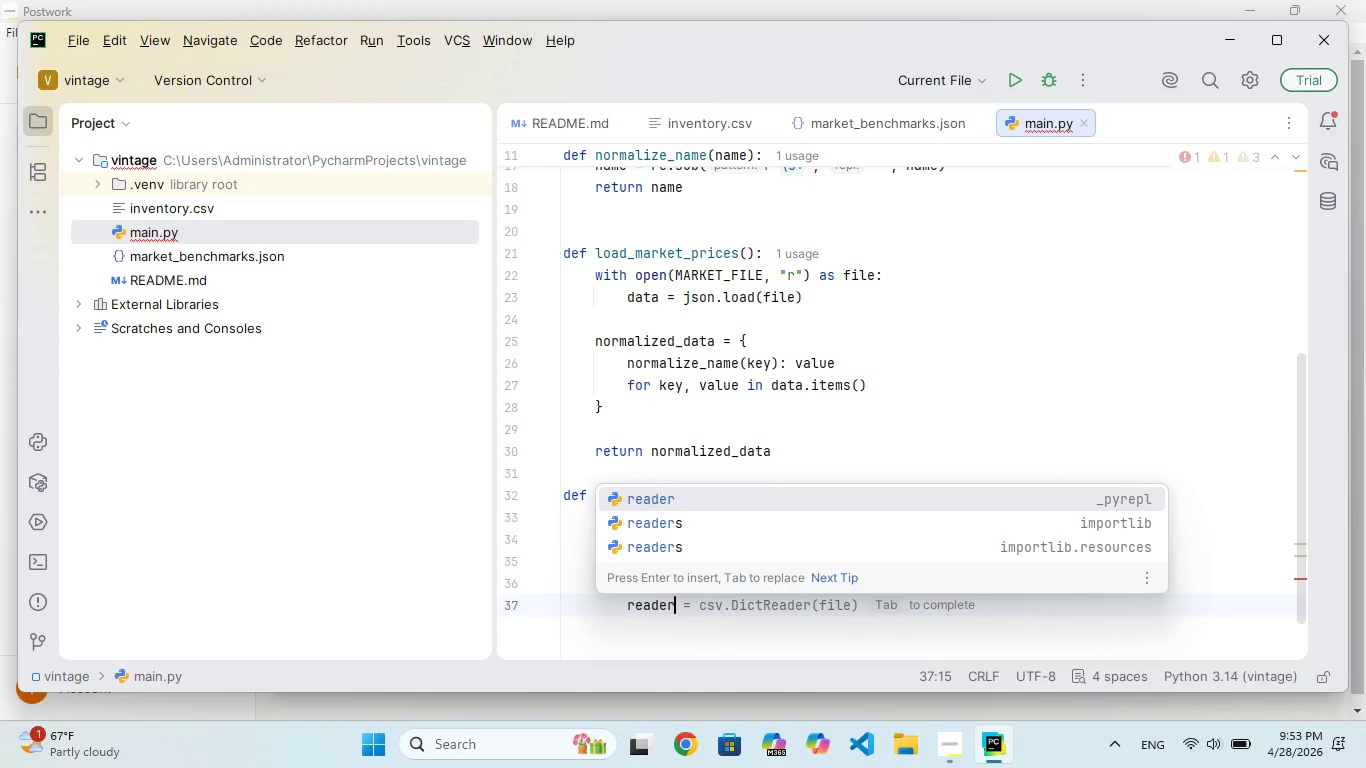 
type( = csv.DICT)
key(Backspace)
key(Backspace)
key(Backspace)
type(itReader)
 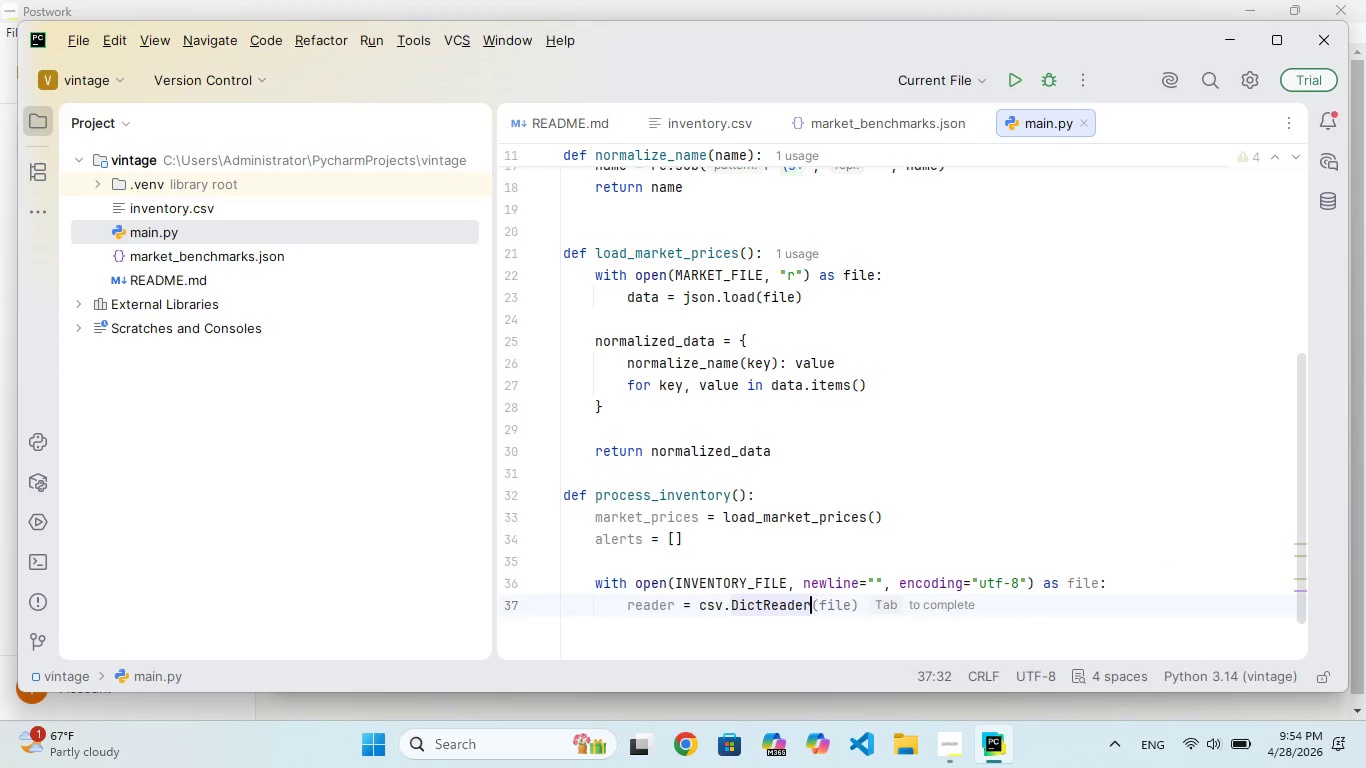 
type((file)
 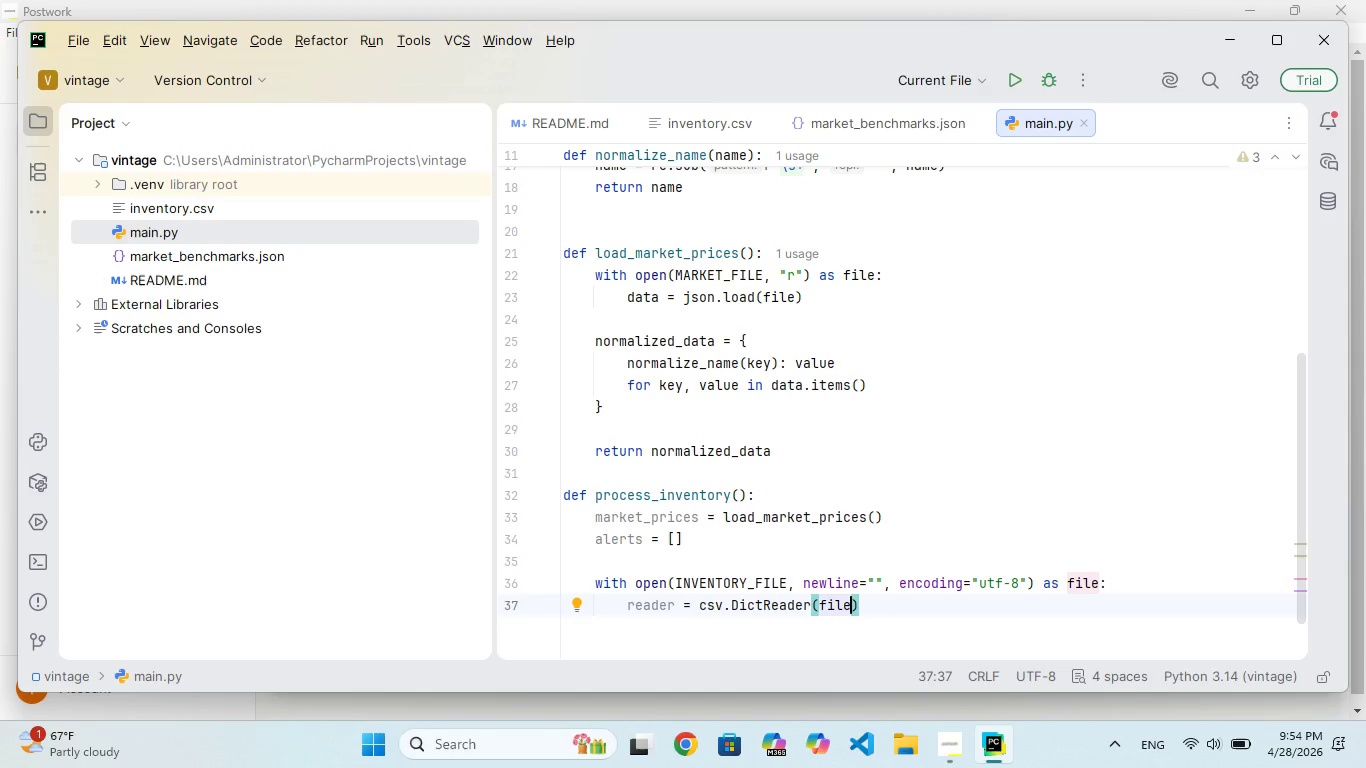 
key(ArrowRight)
 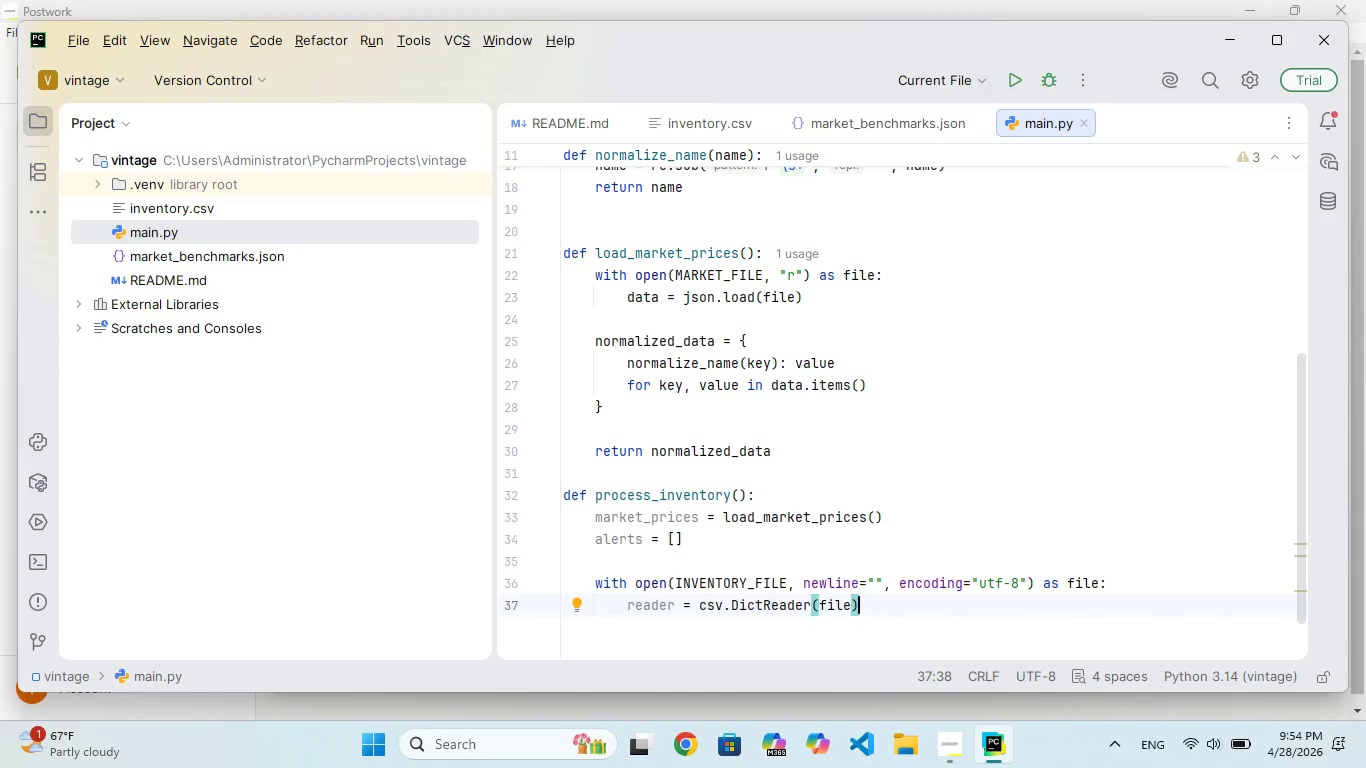 
key(Enter)
 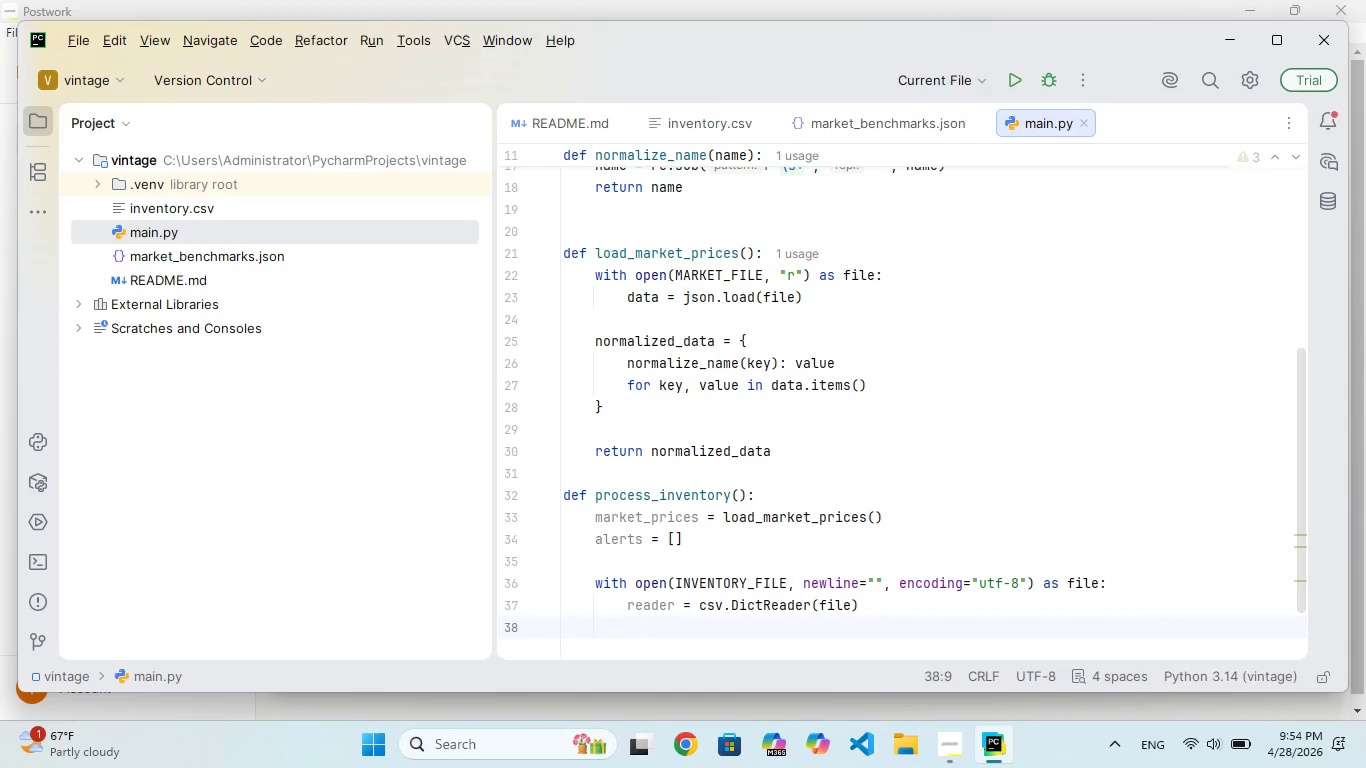 
key(Enter)
 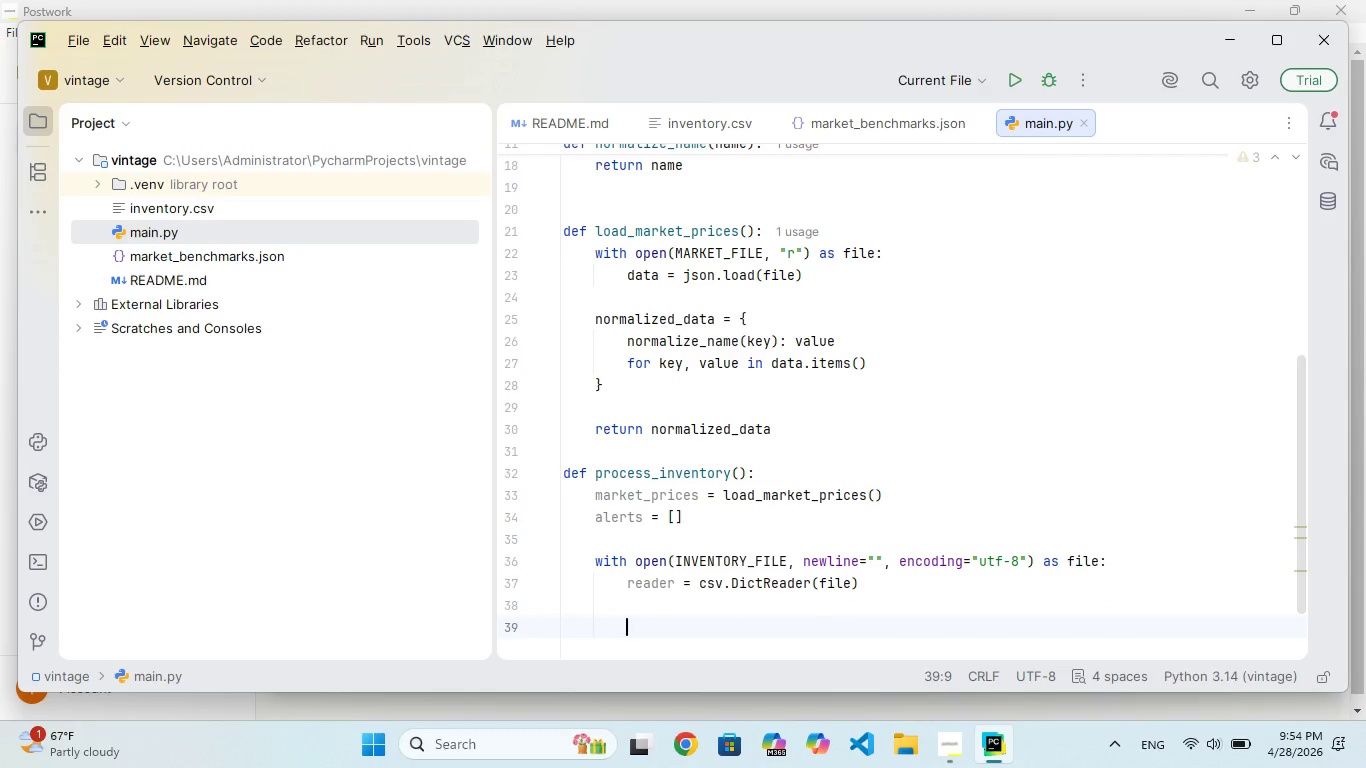 
hold_key(key=F, duration=0.31)
 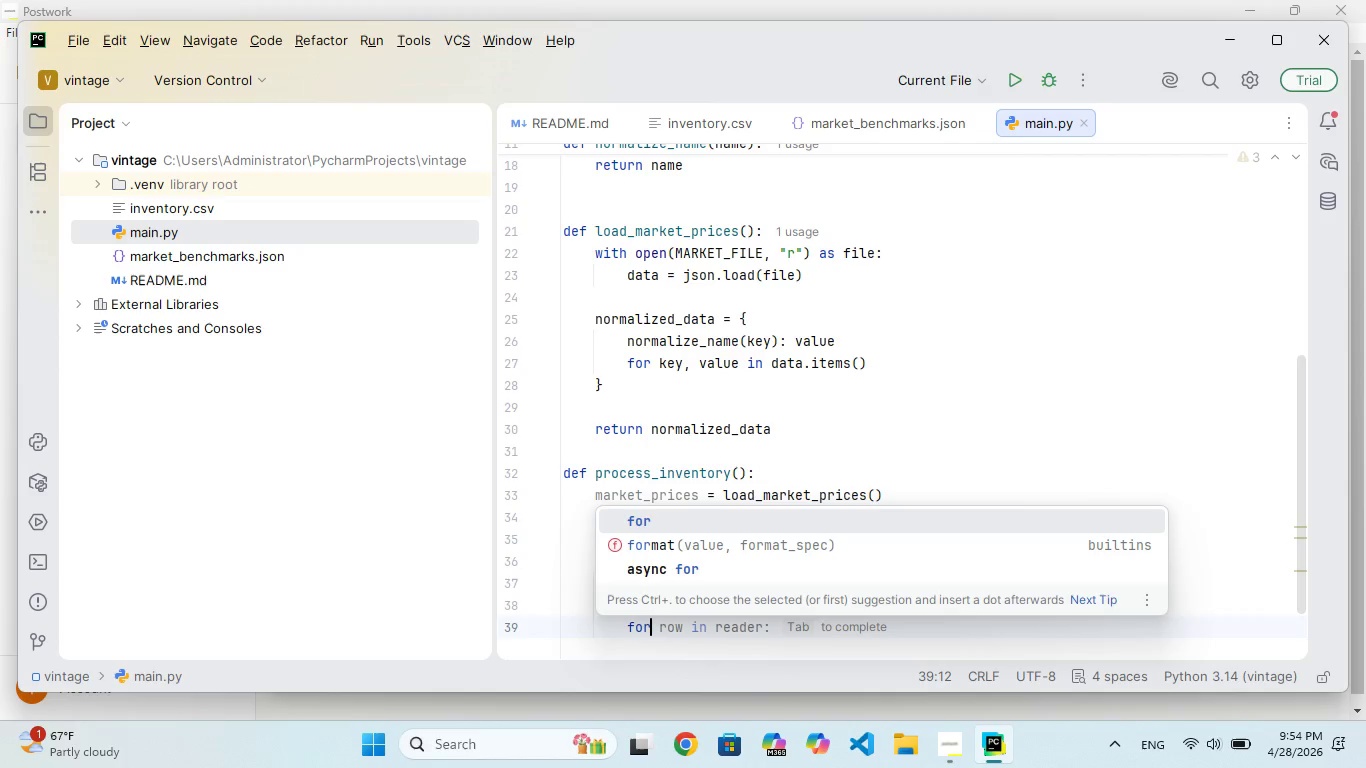 
type(or re)
key(Backspace)
type(w in reader:)
 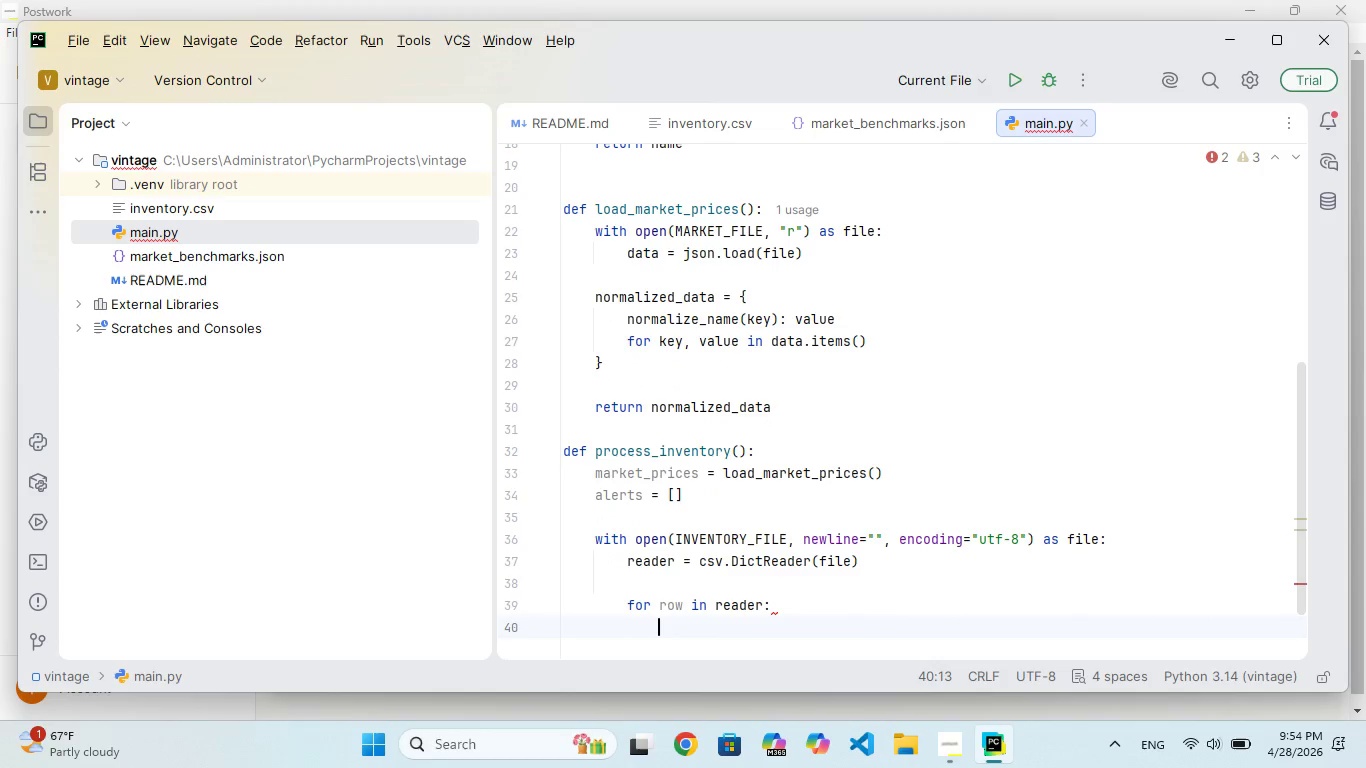 
 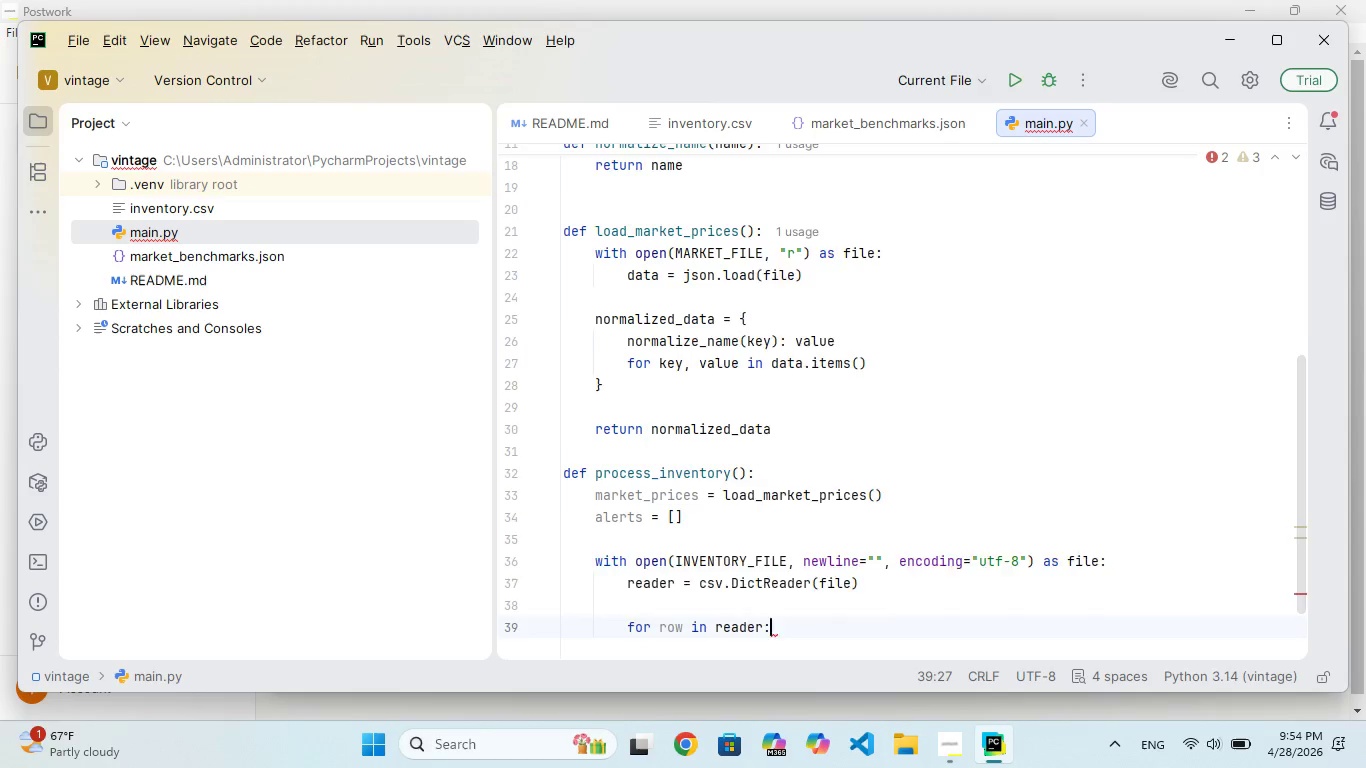 
key(Enter)
 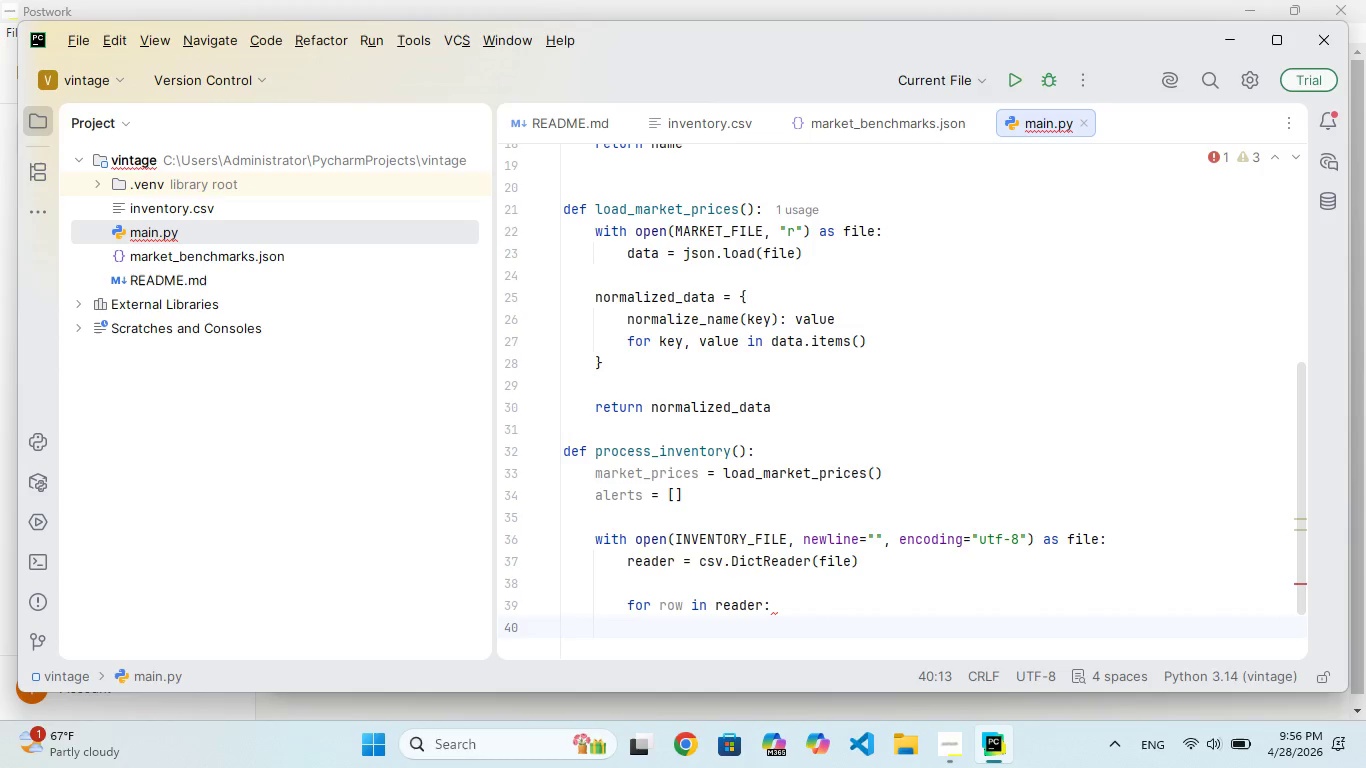 
wait(129.75)
 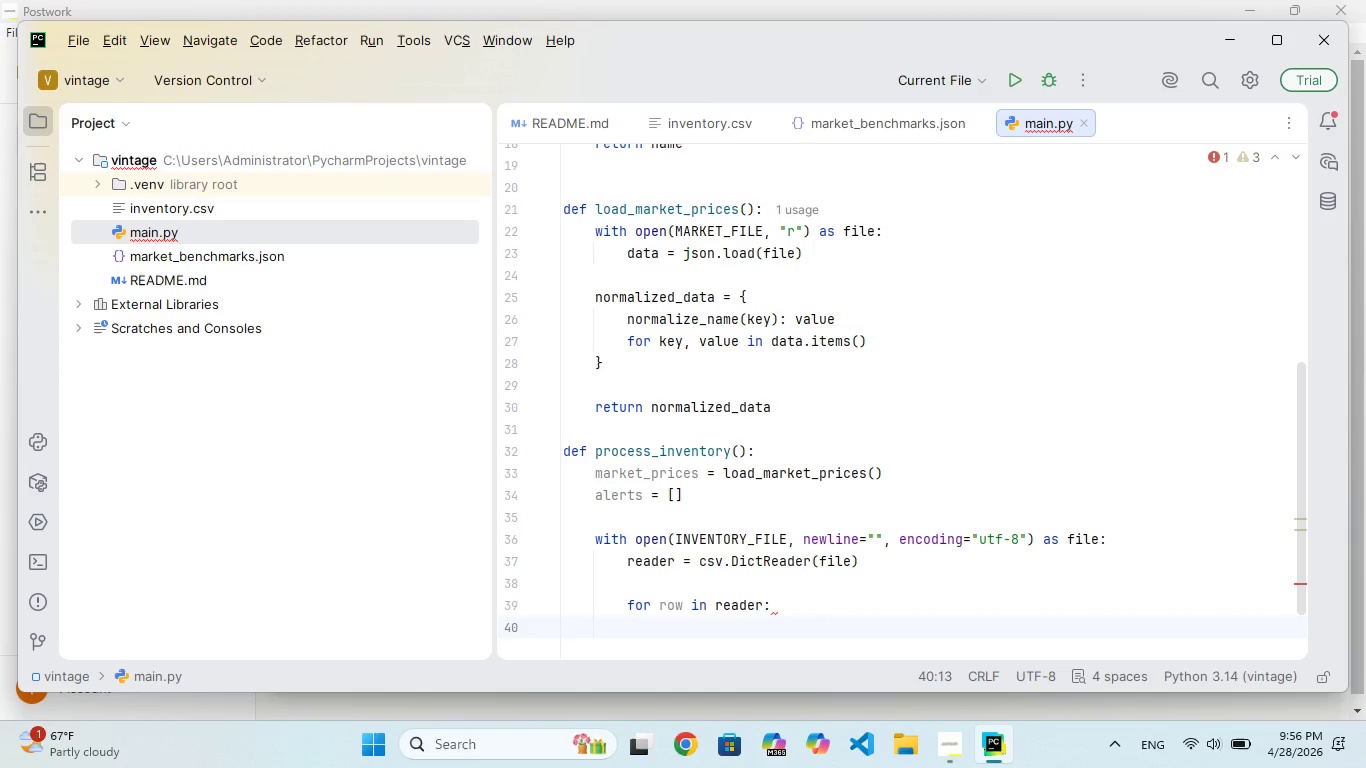 
hold_key(key=S, duration=0.31)
 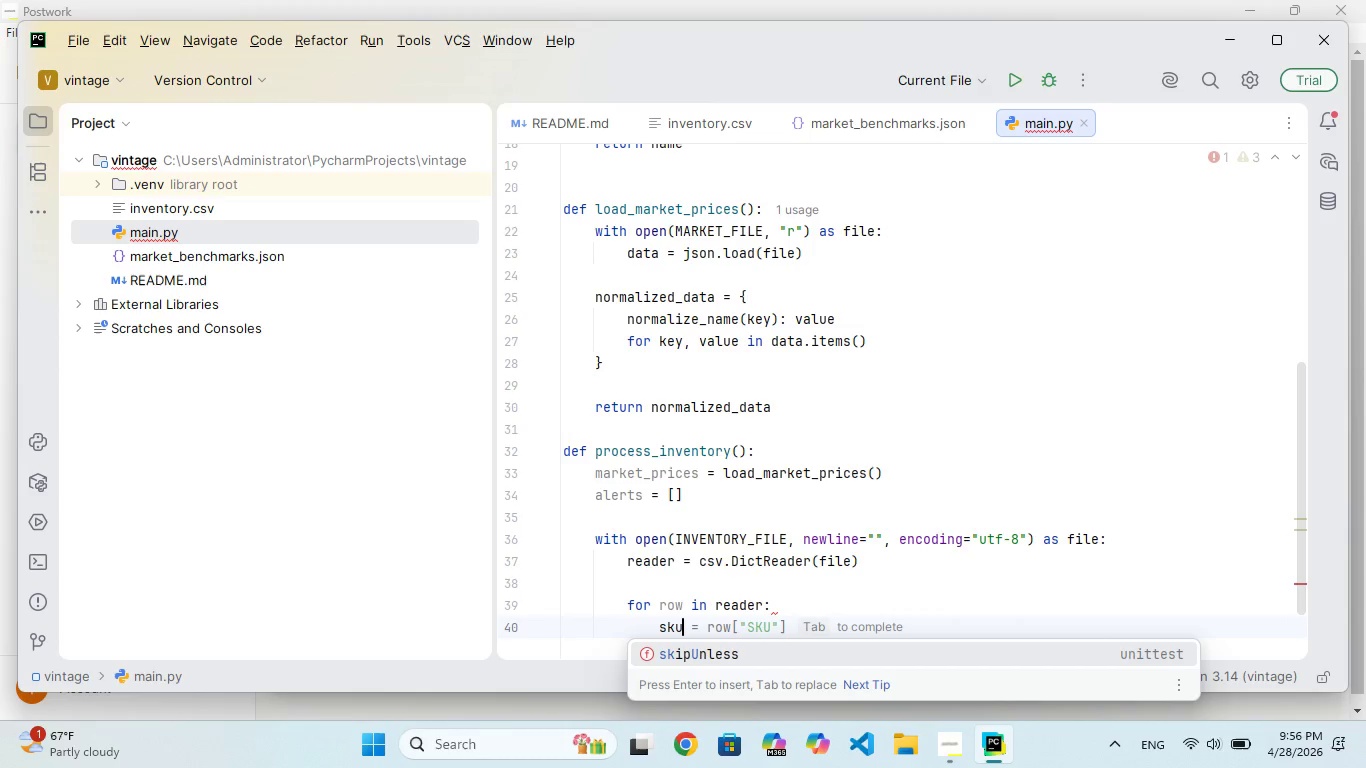 
type(ku = row["SKU)
 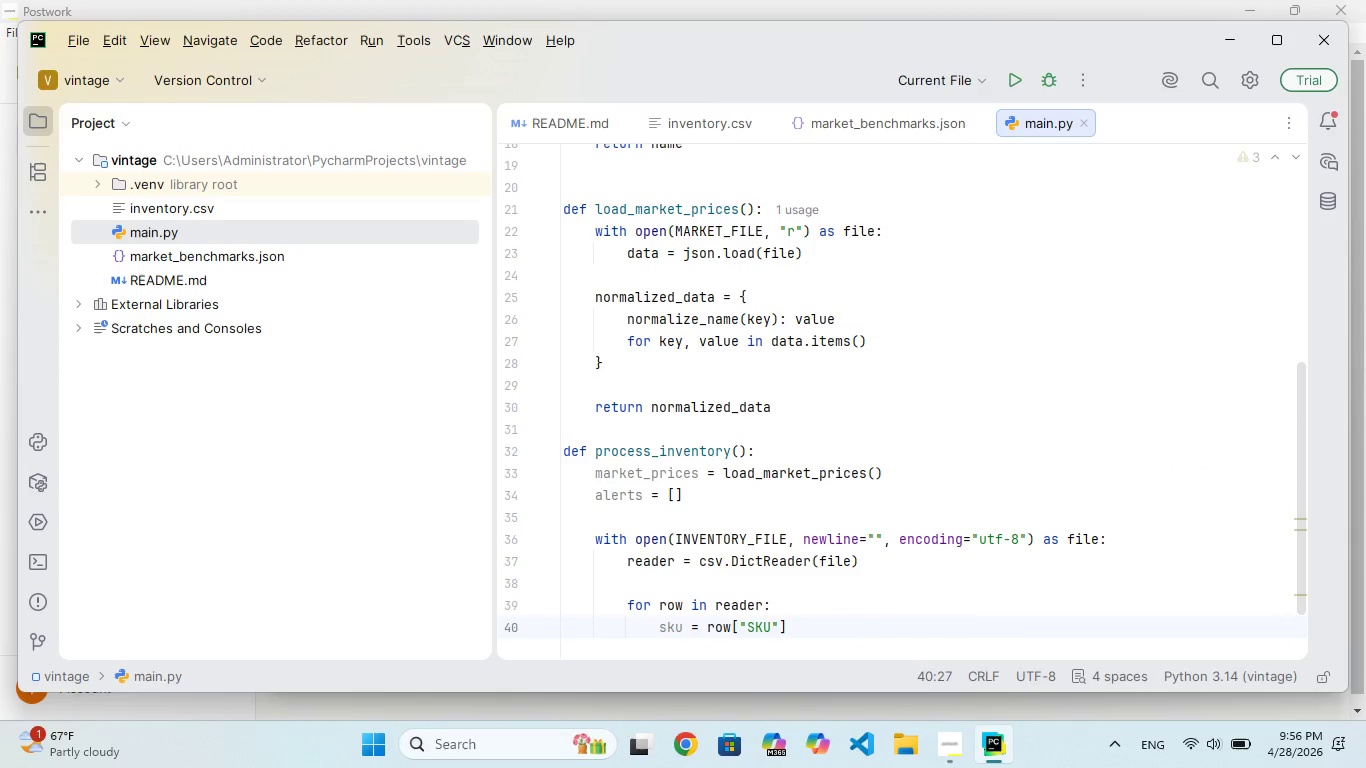 
key(ArrowRight)
 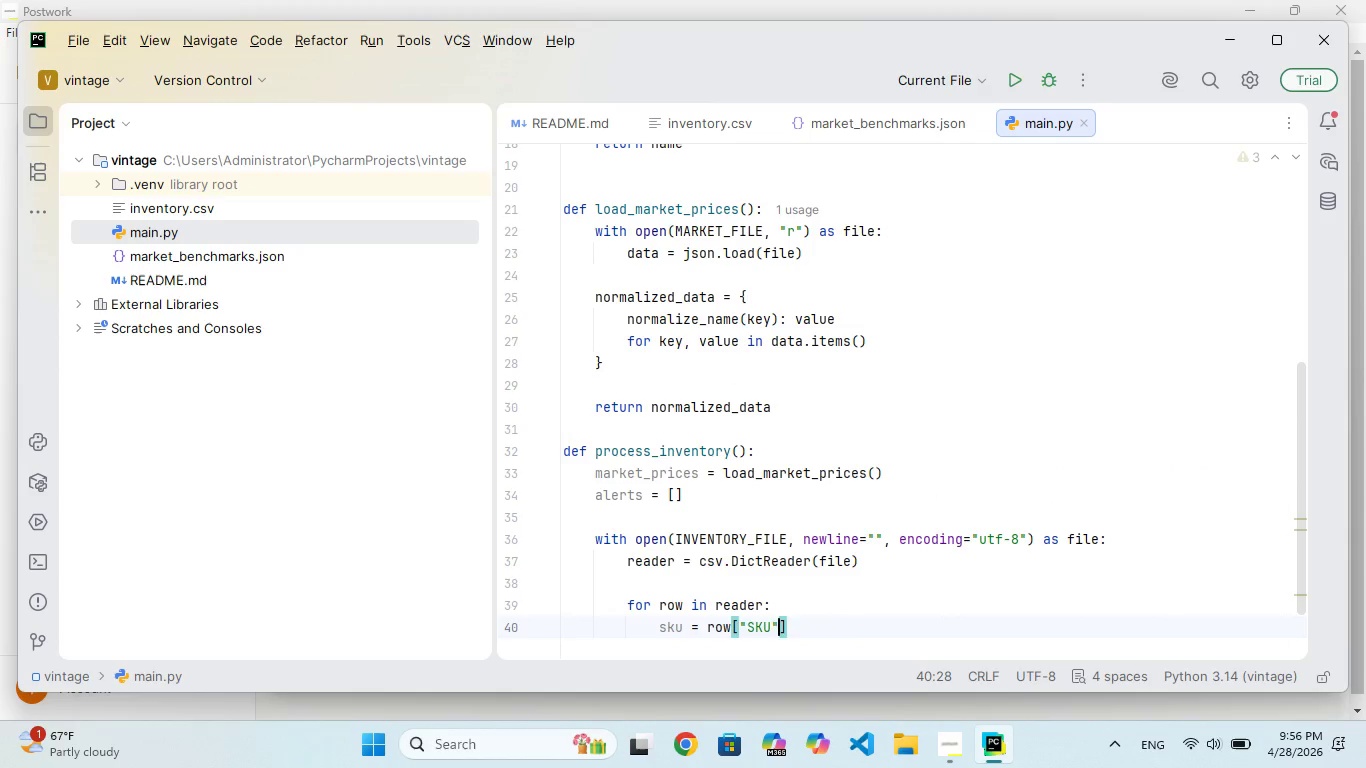 
key(ArrowRight)
 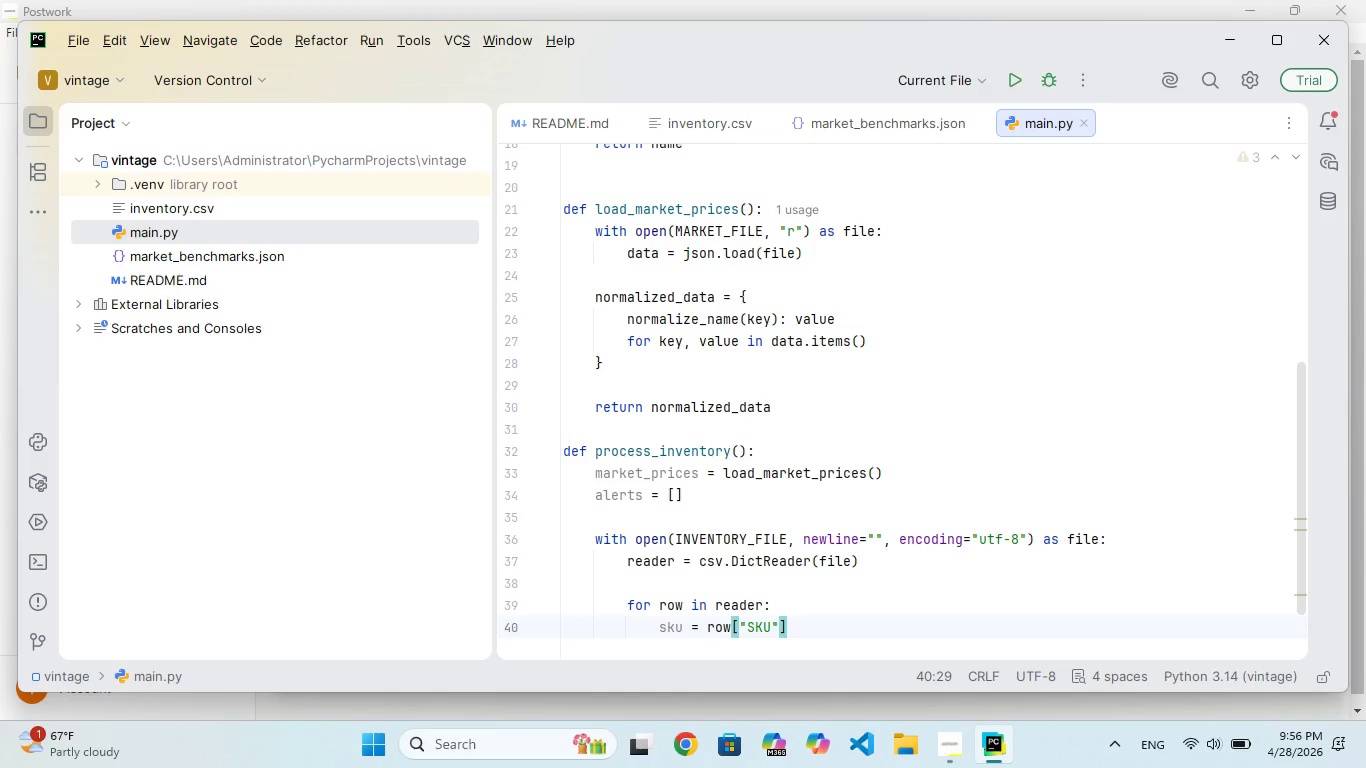 
key(Enter)
 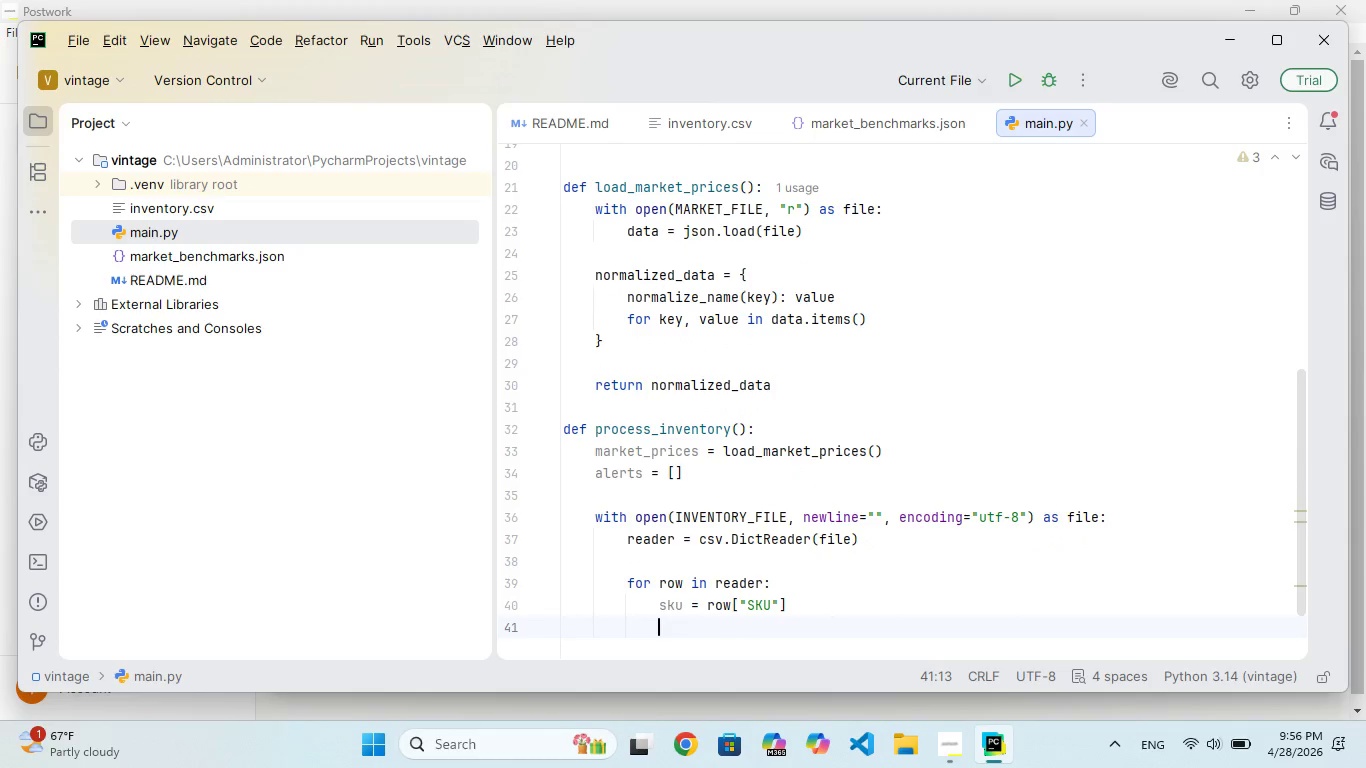 
key(CapsLock)
 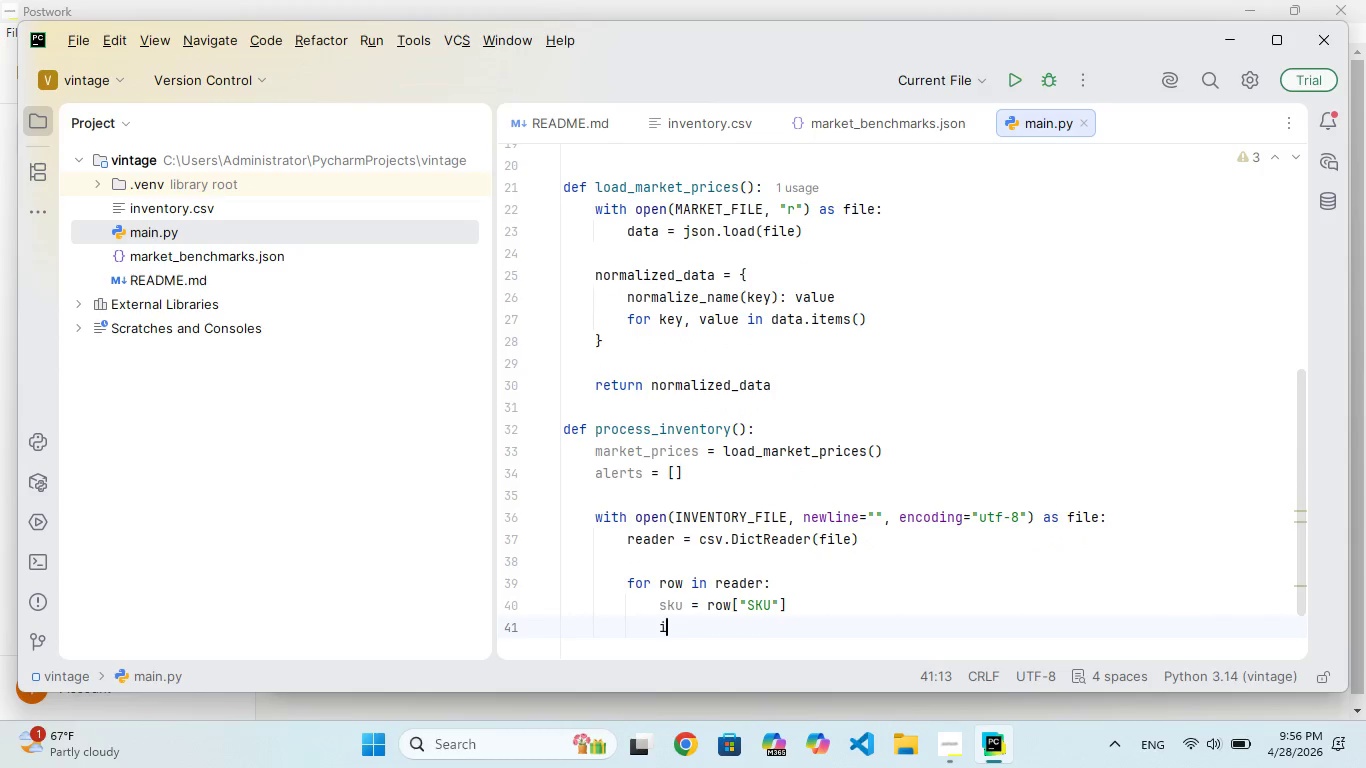 
hold_key(key=I, duration=0.31)
 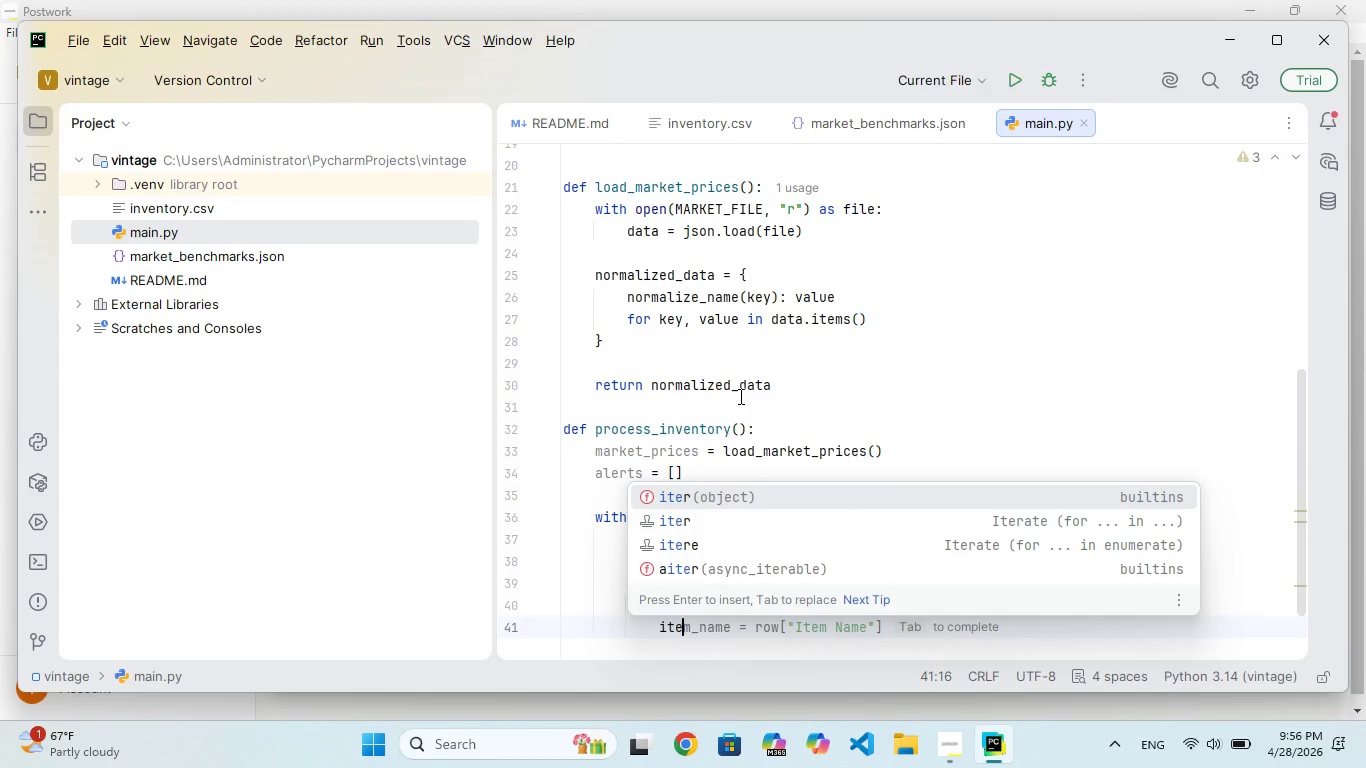 
key(T)
 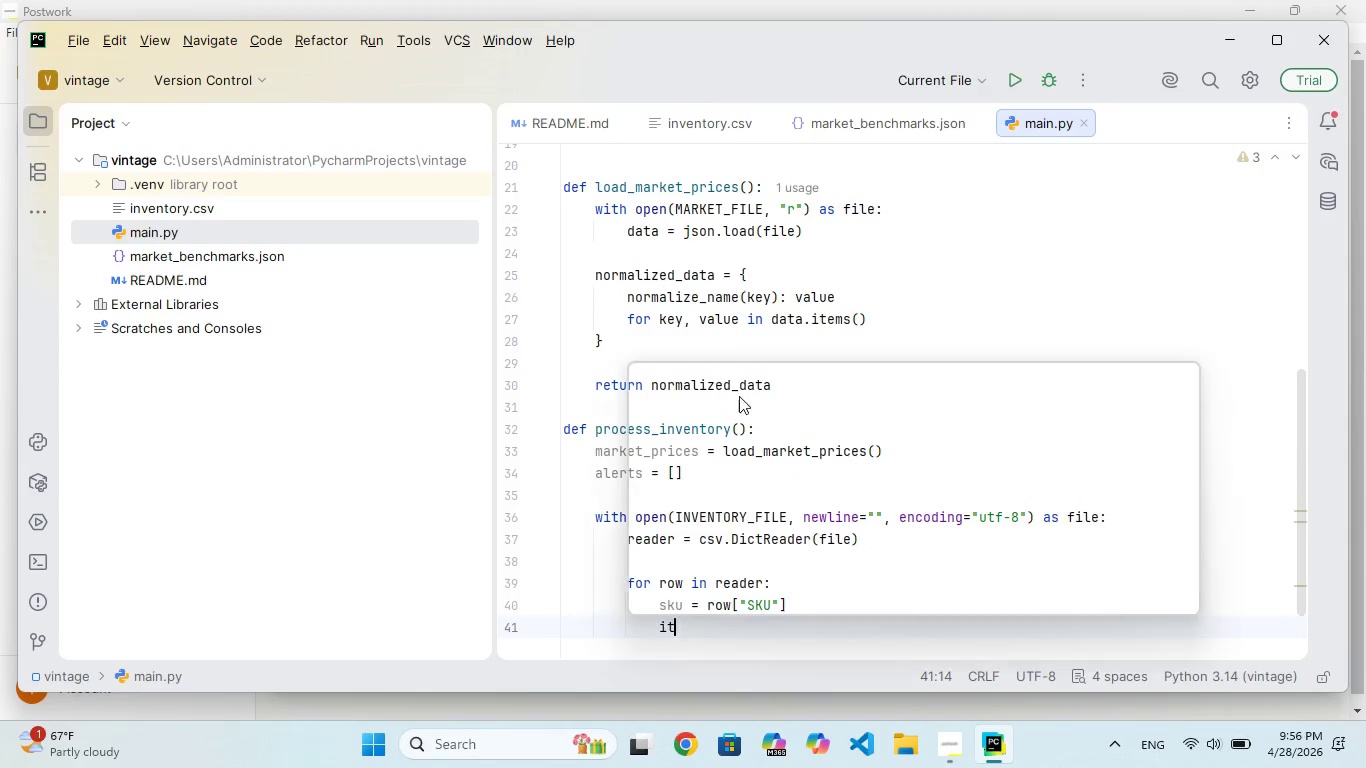 
hold_key(key=E, duration=0.33)
 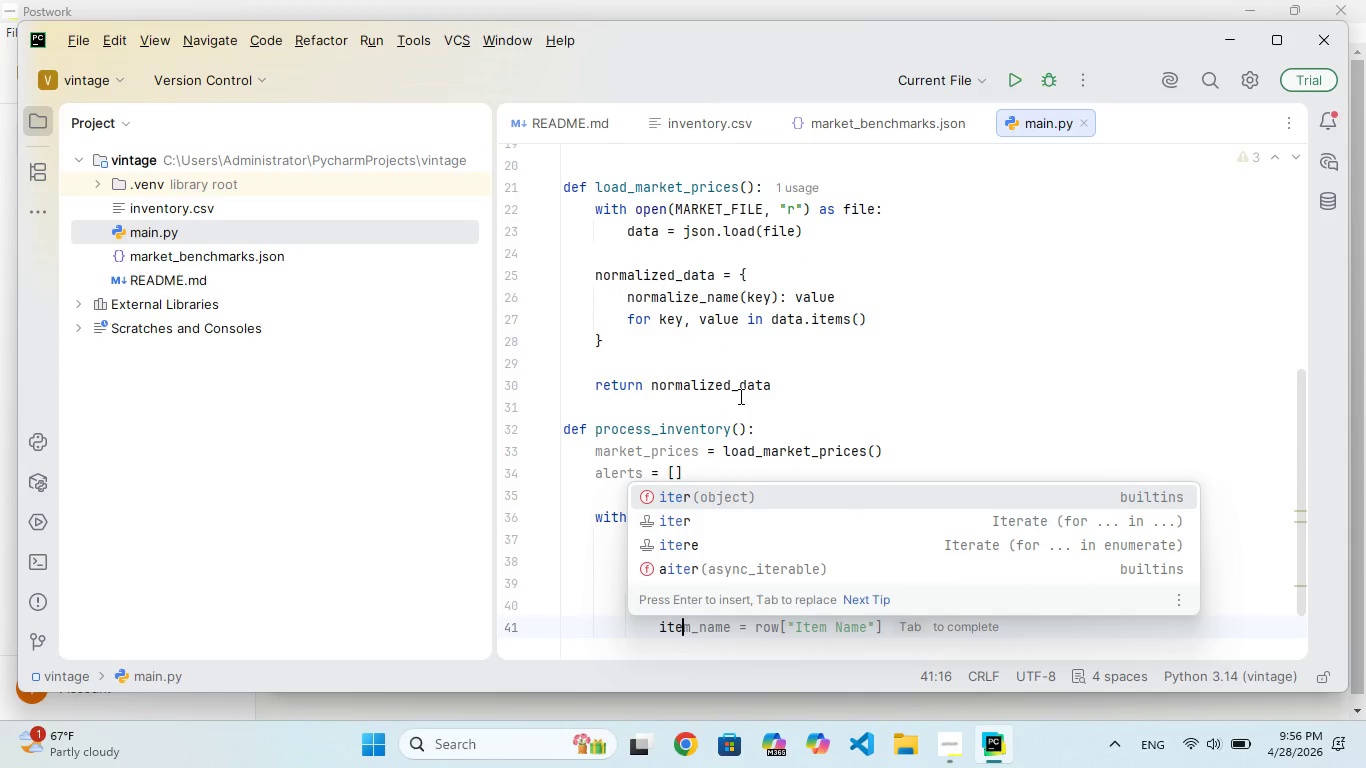 
type(m_nme = row{)
key(Backspace)
type(["Ite )
key(Backspace)
type(_Name)
 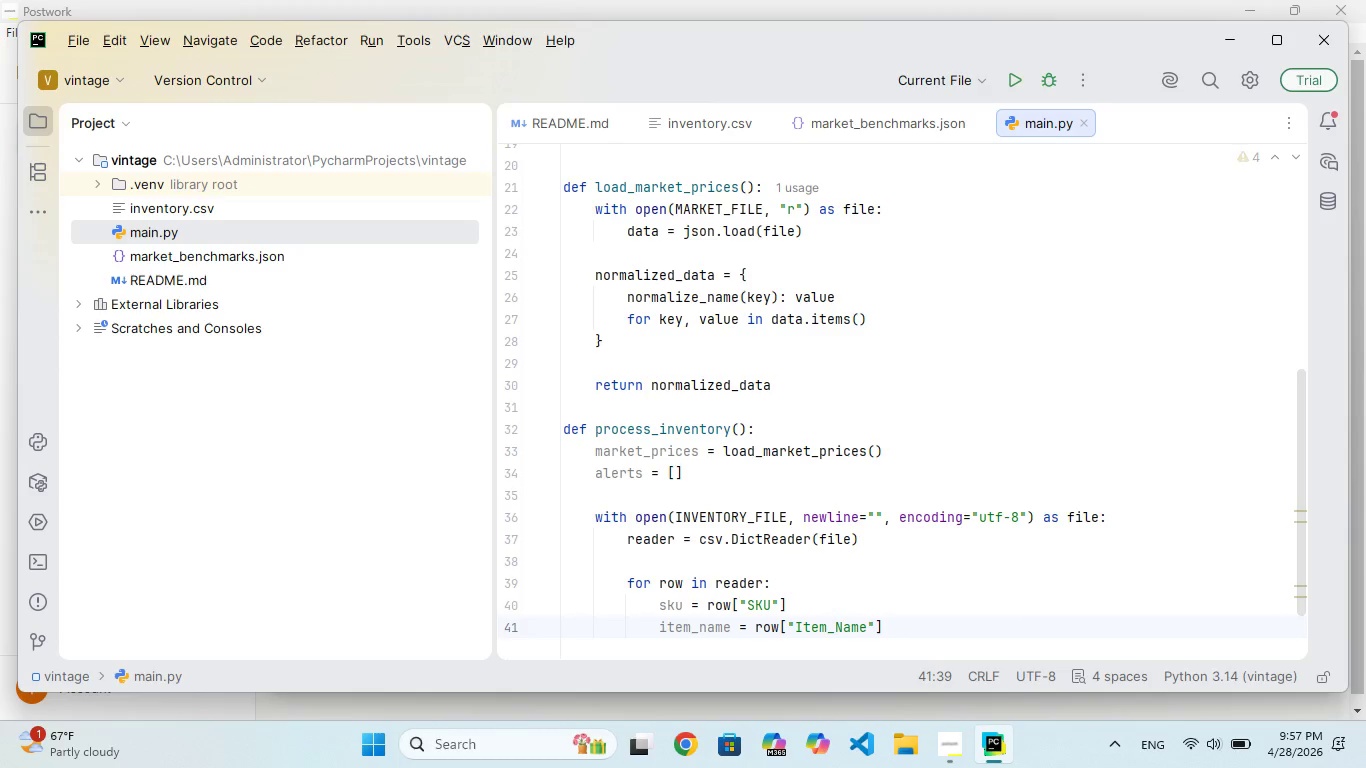 
key(ArrowRight)
 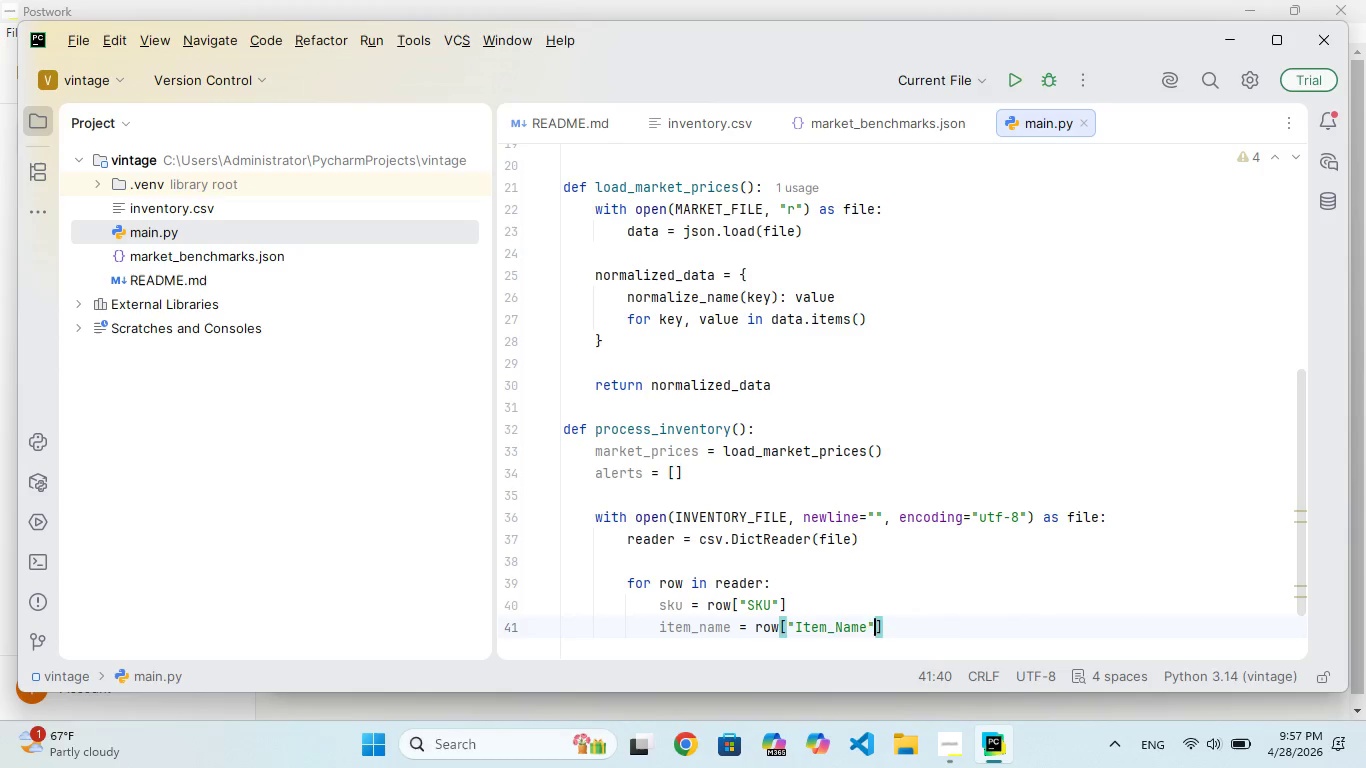 
key(ArrowRight)
 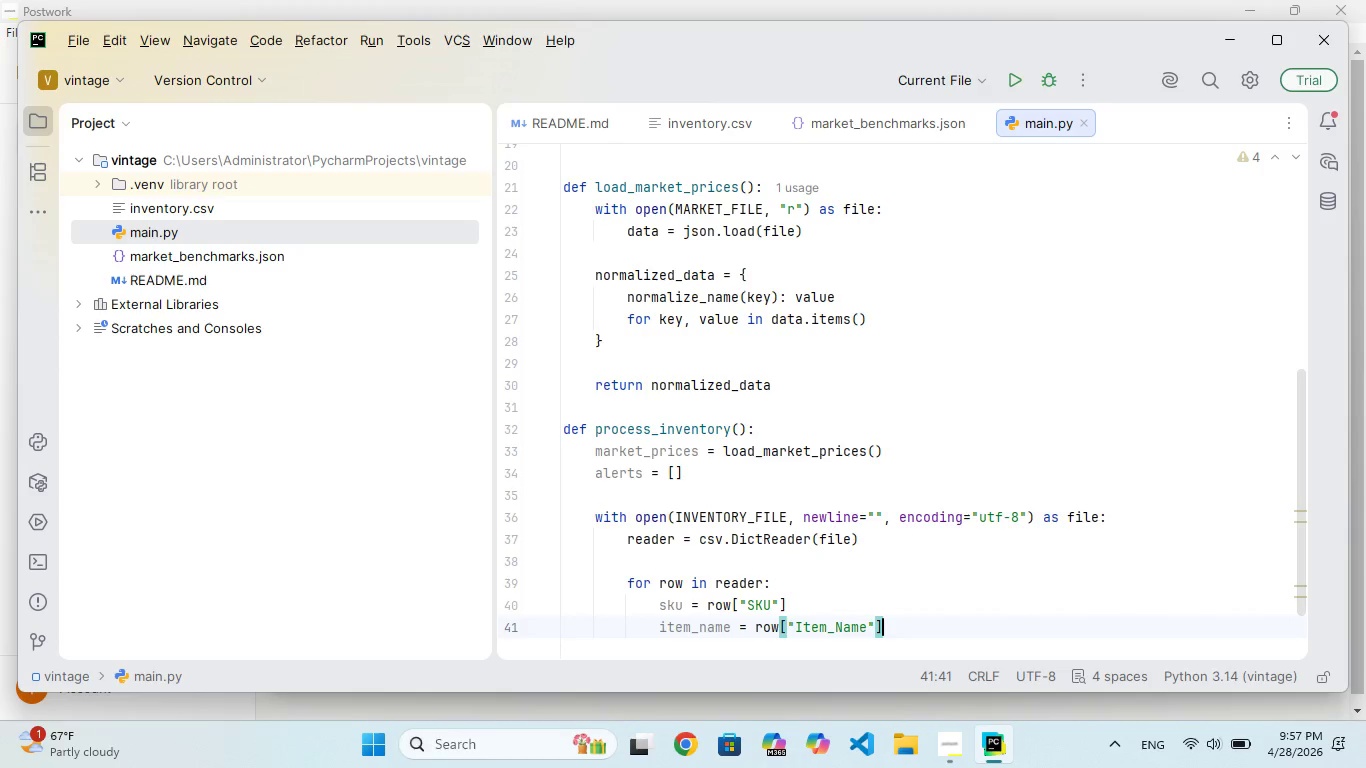 
key(Enter)
 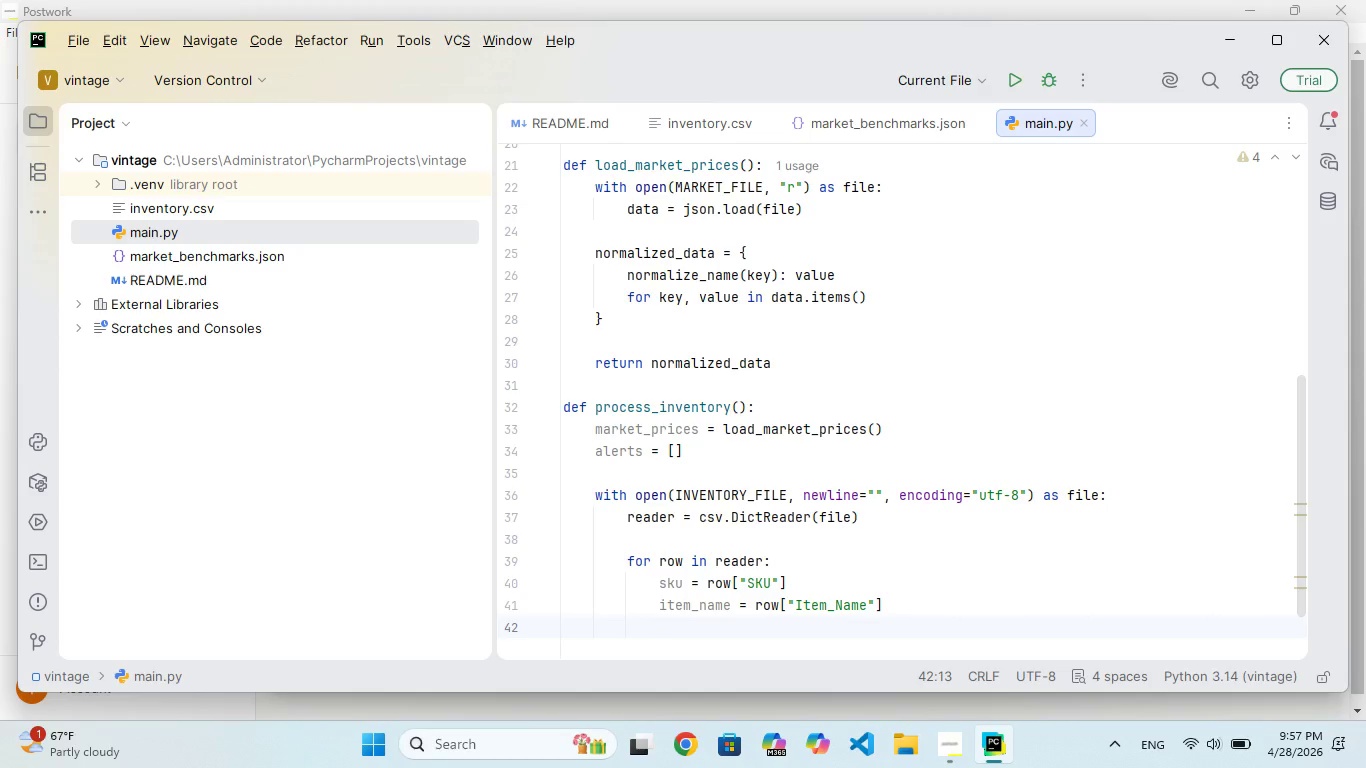 
wait(5.47)
 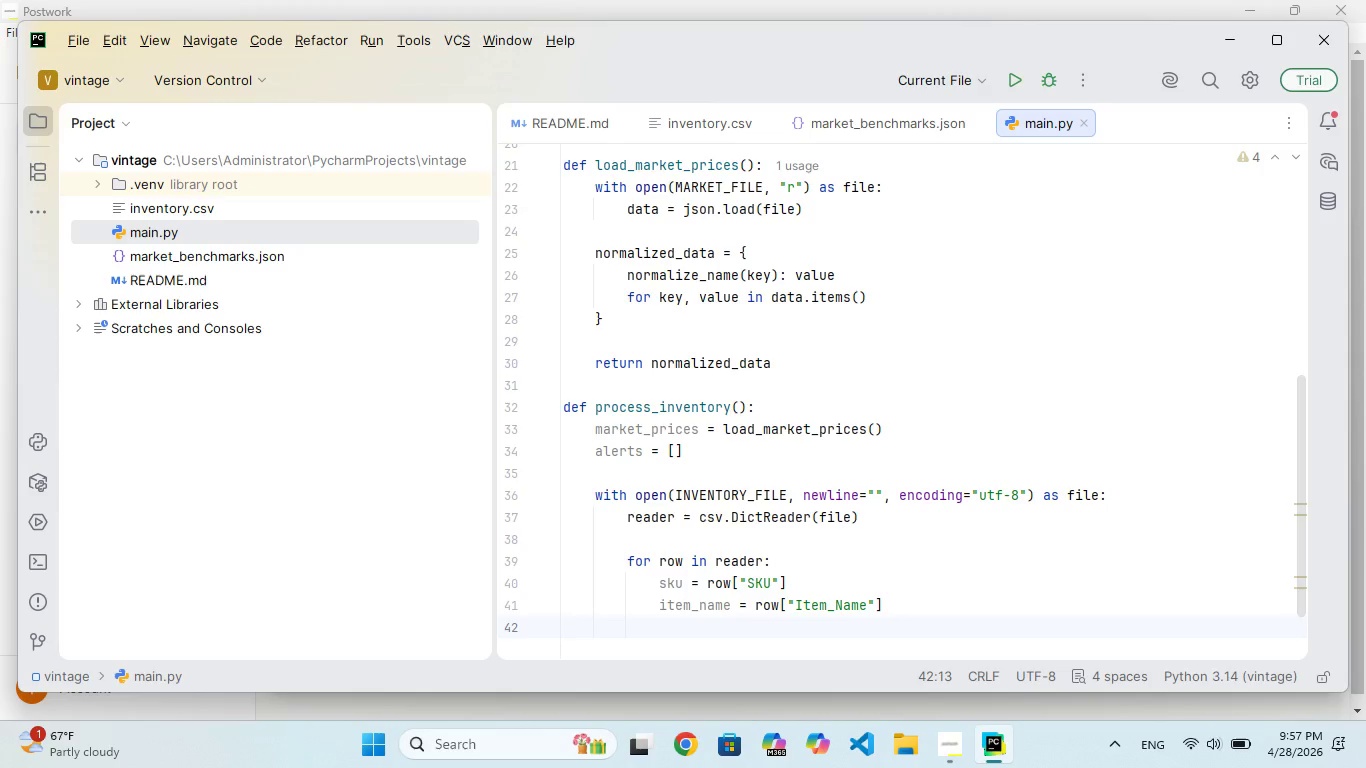 
type(s)
key(Backspace)
type(store_price = )
 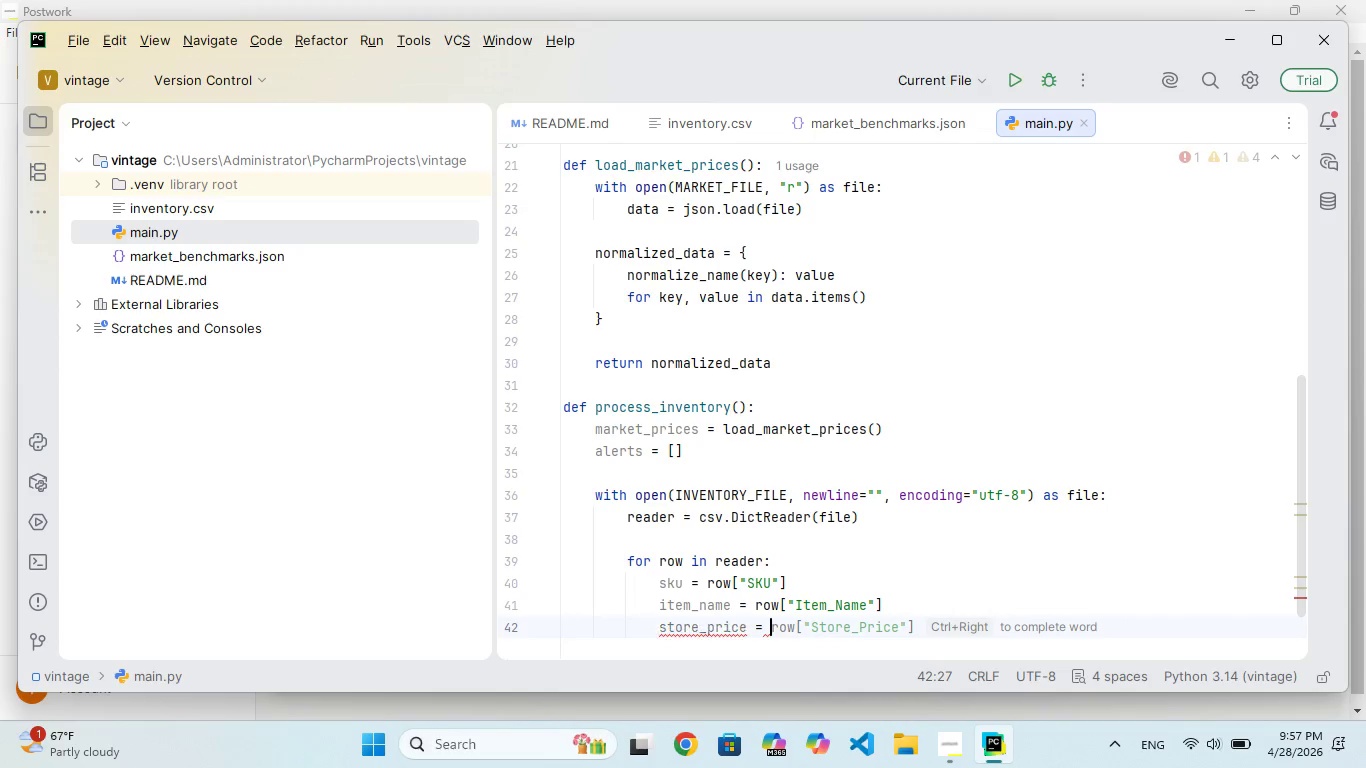 
wait(5.97)
 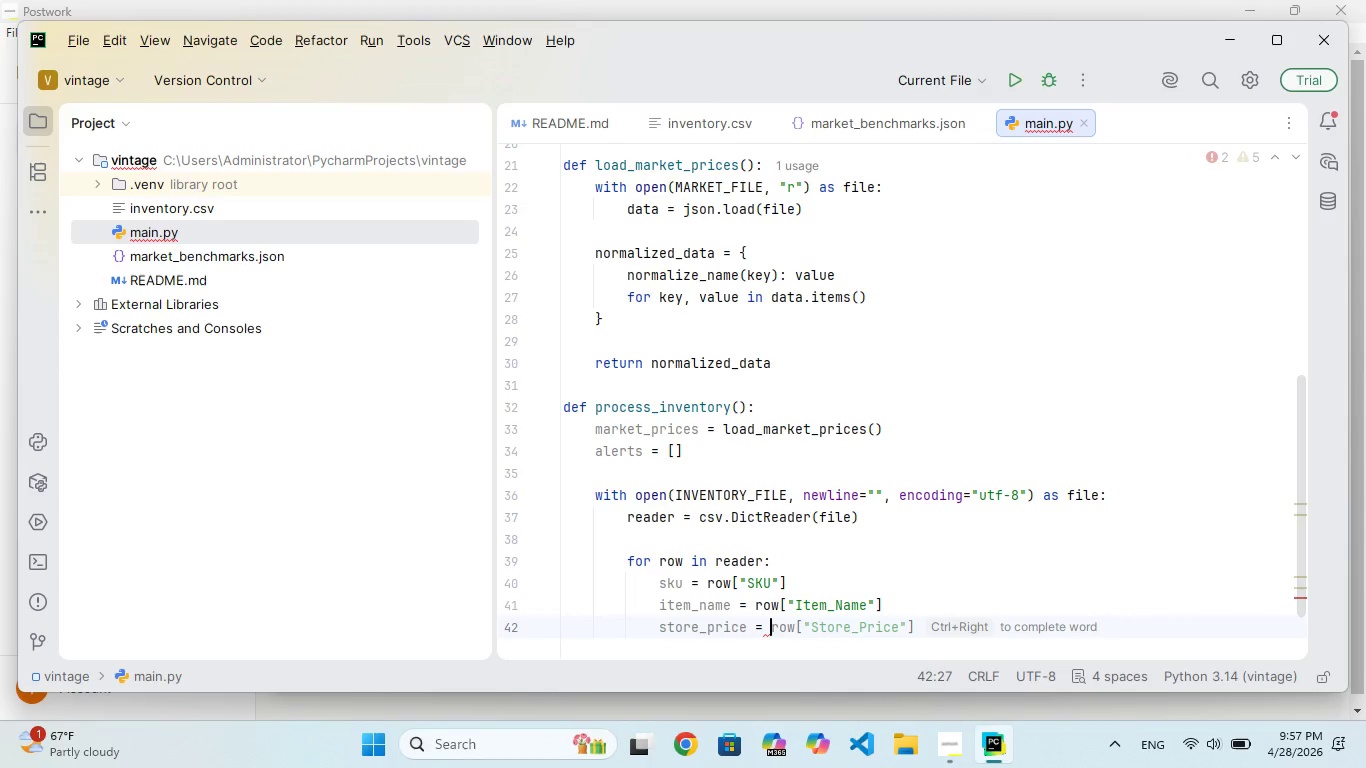 
type(flot()
 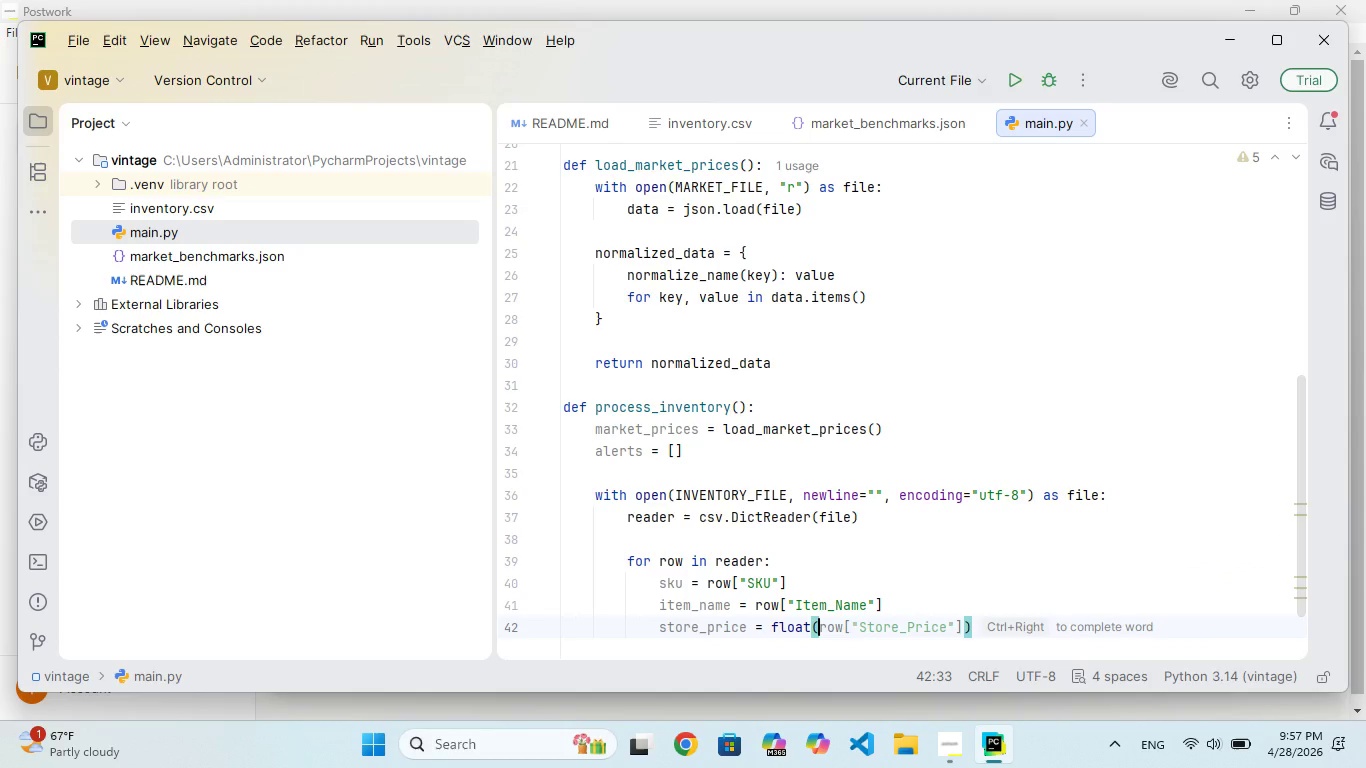 
hold_key(key=A, duration=0.41)
 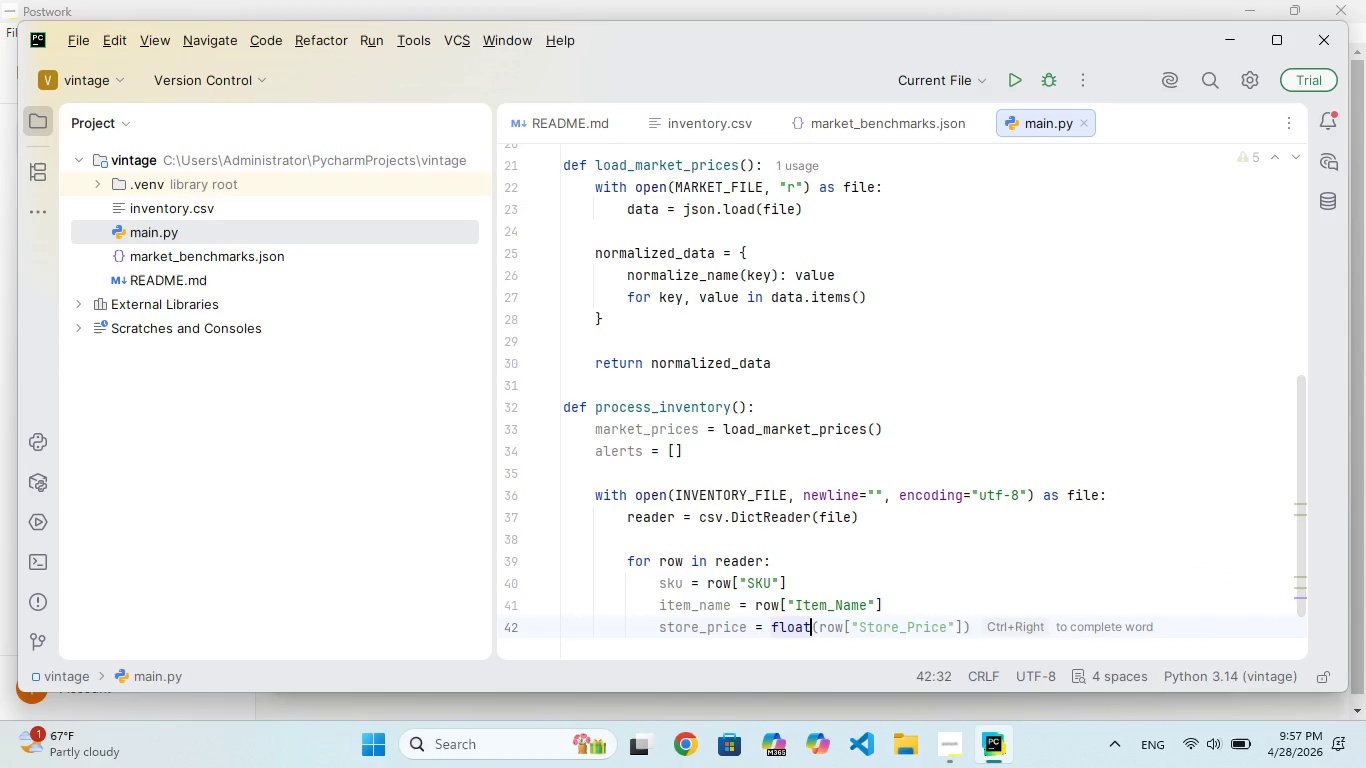 
wait(9.91)
 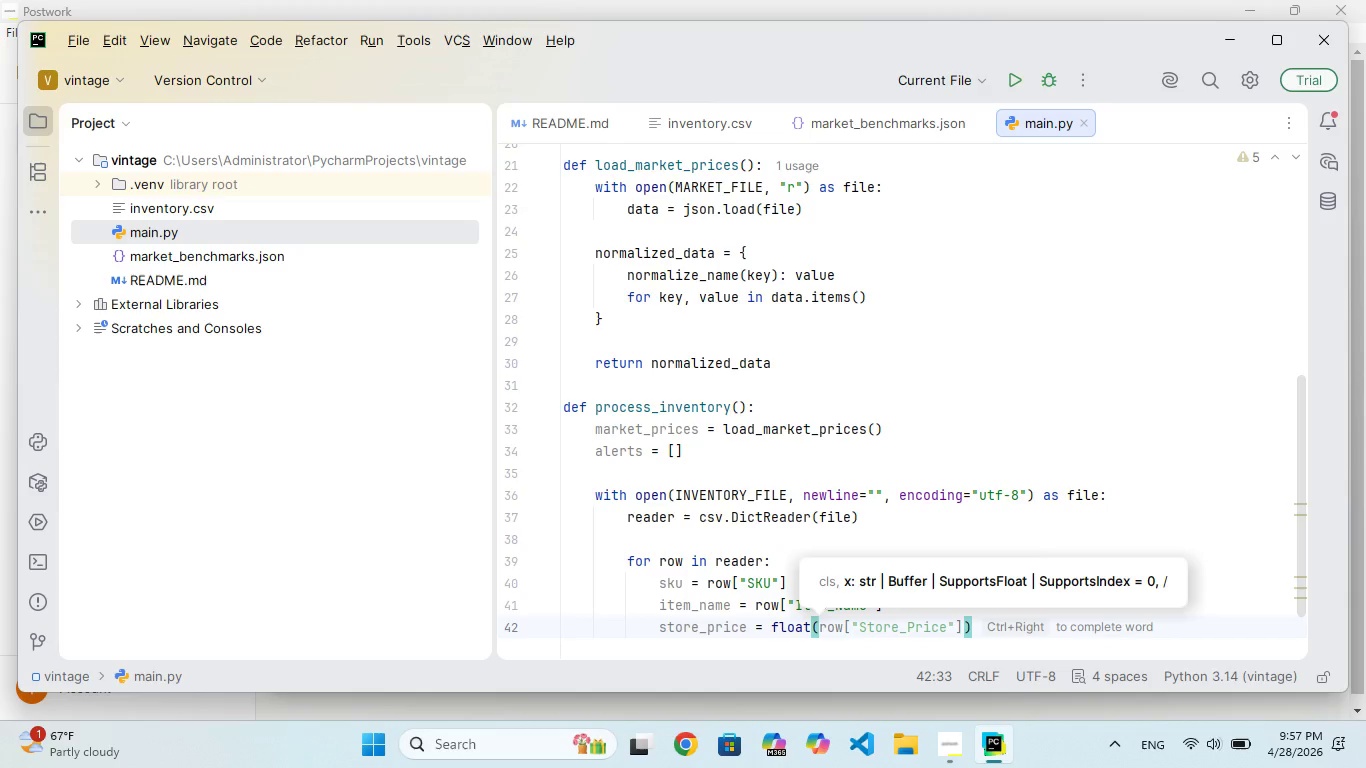 
type(row)
 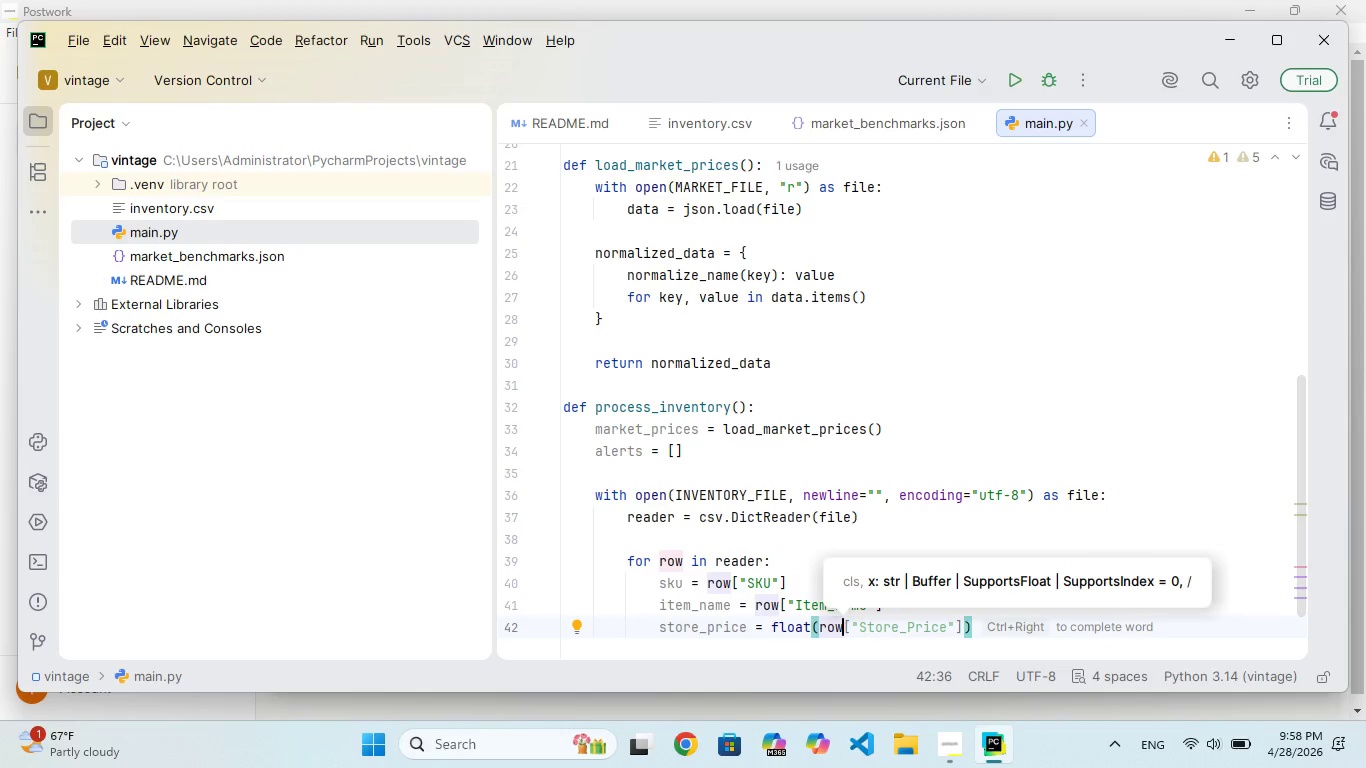 
type(["Store_Price)
 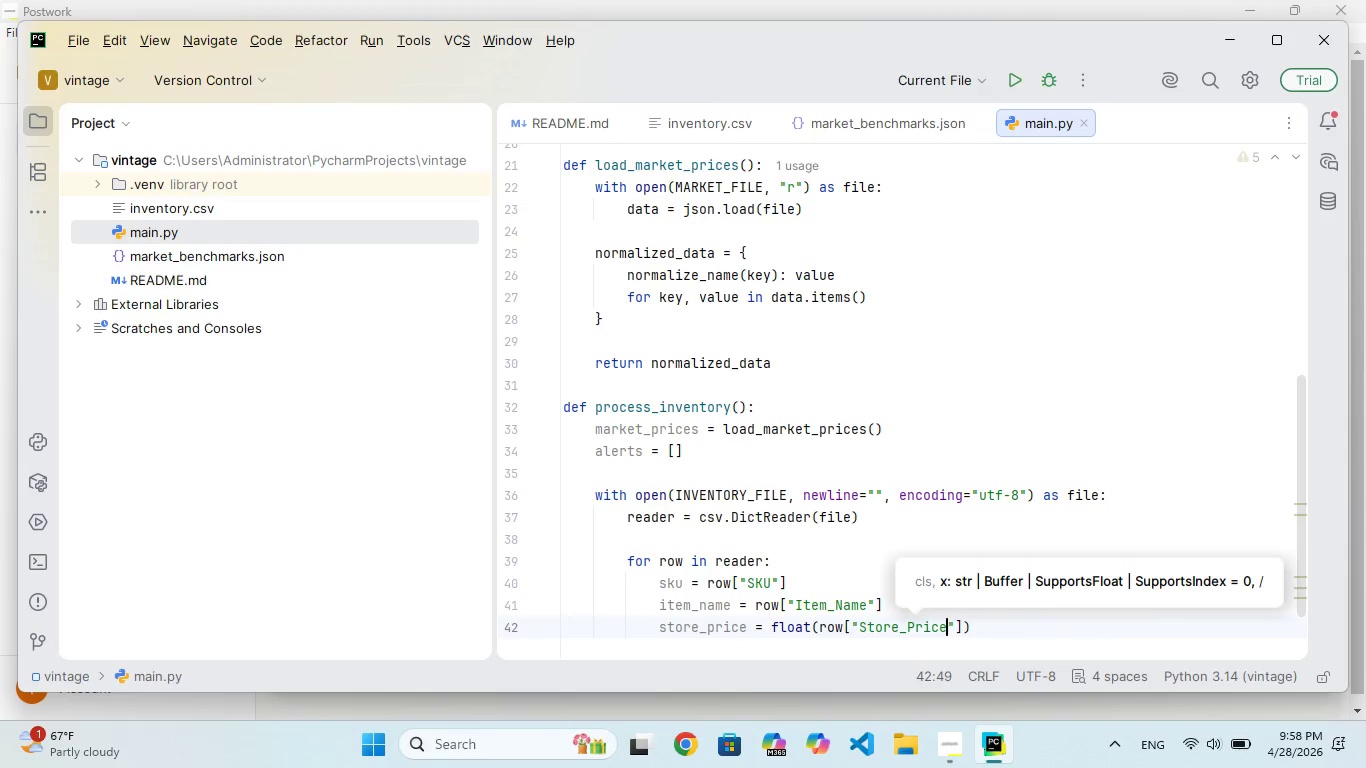 
key(ArrowRight)
 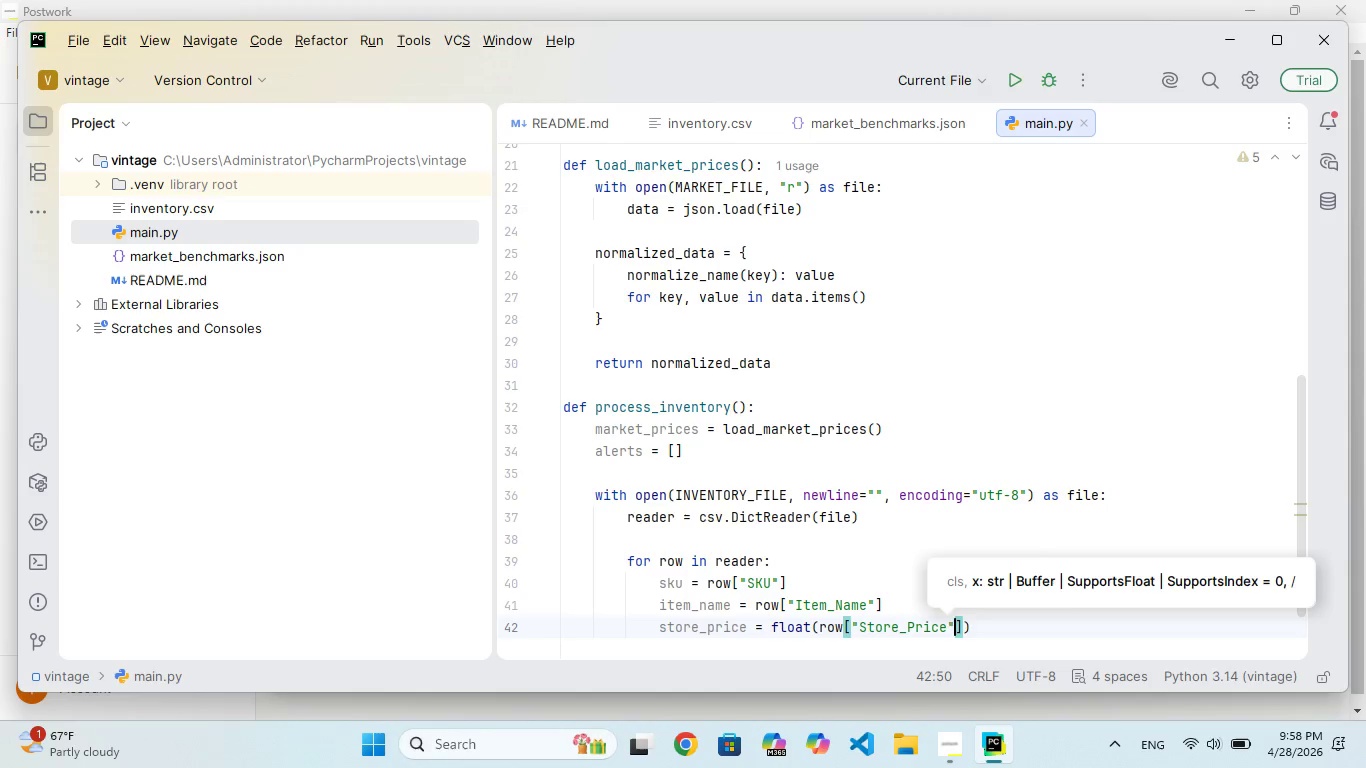 
key(ArrowRight)
 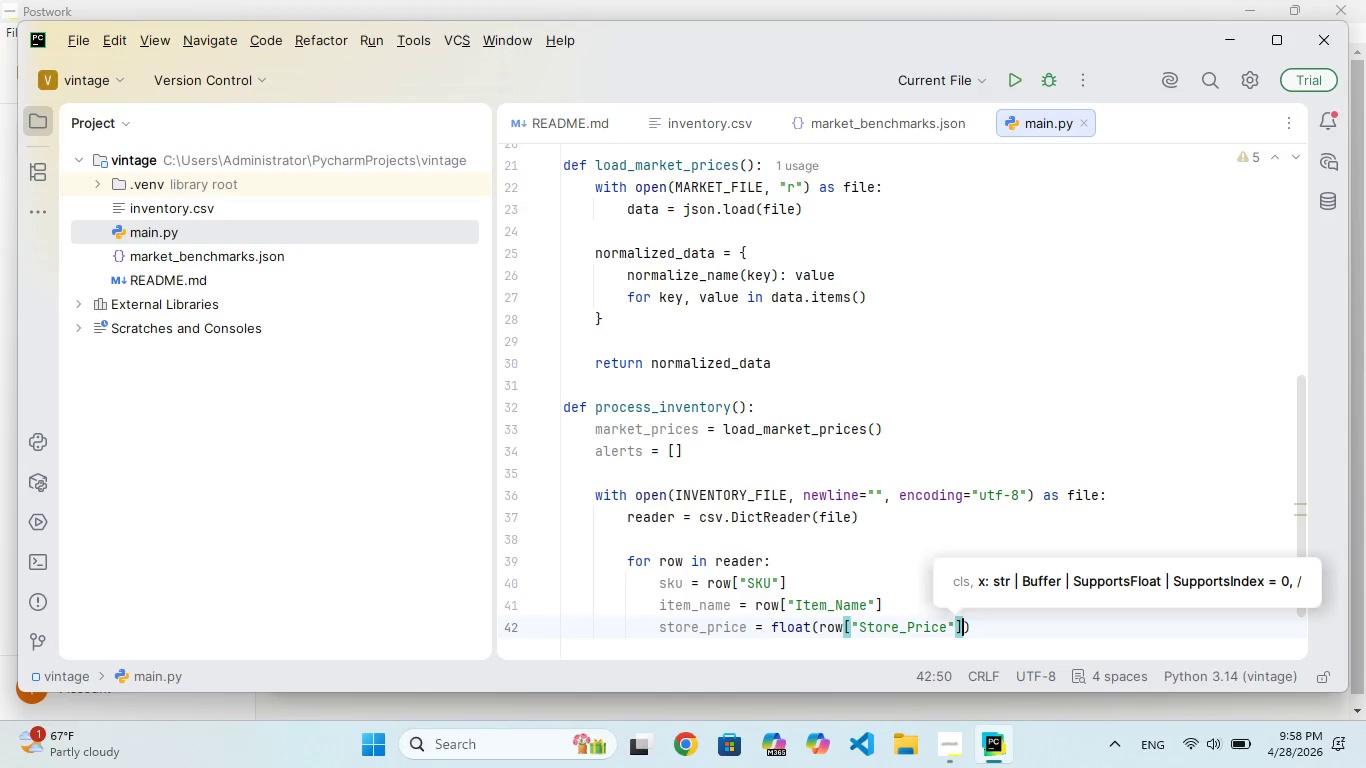 
key(ArrowRight)
 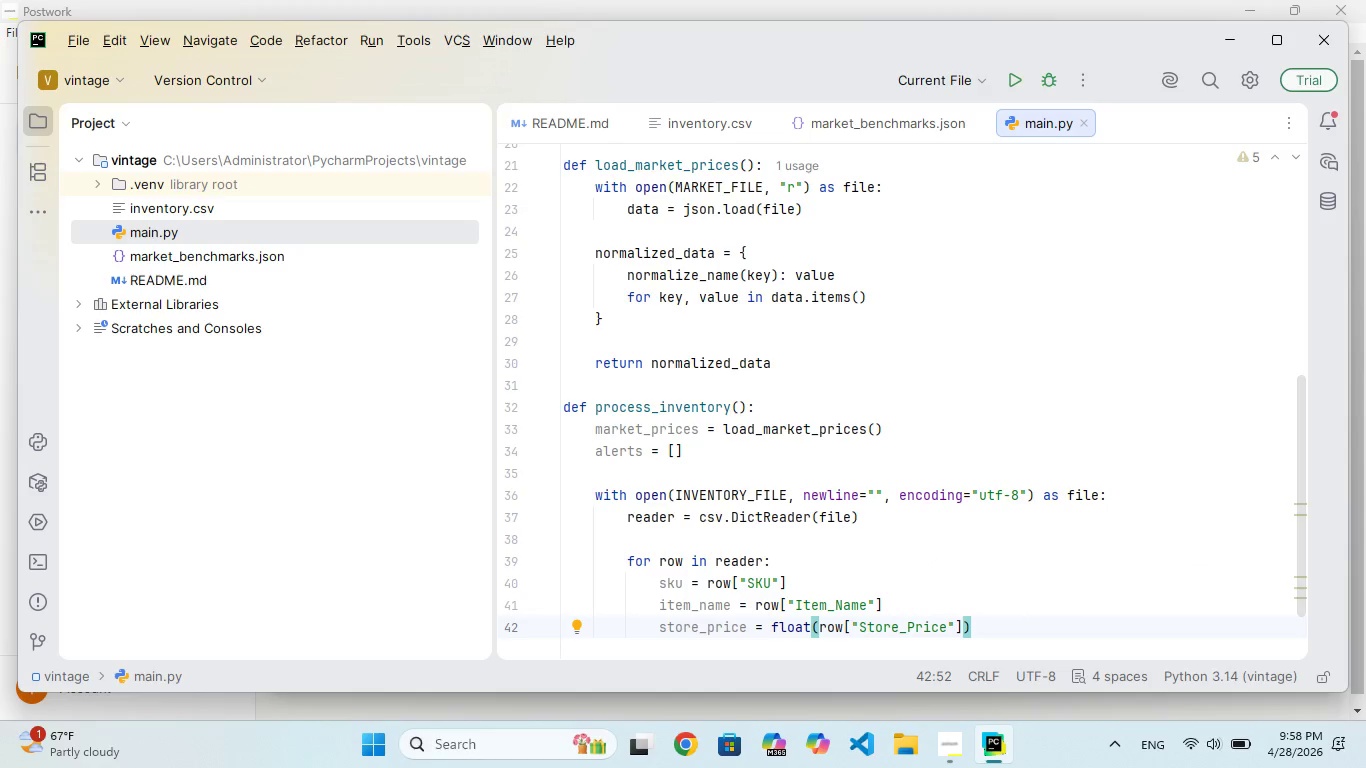 
key(Enter)
 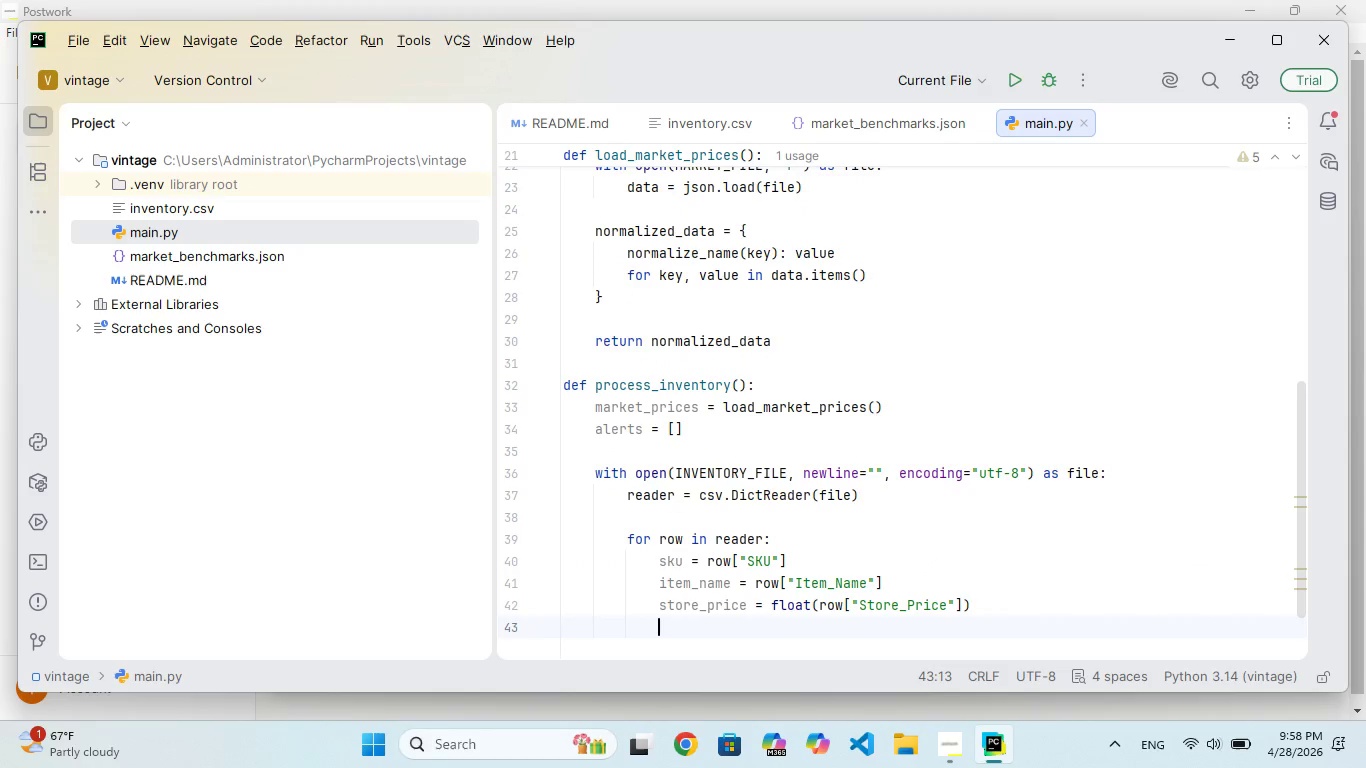 
key(Enter)
 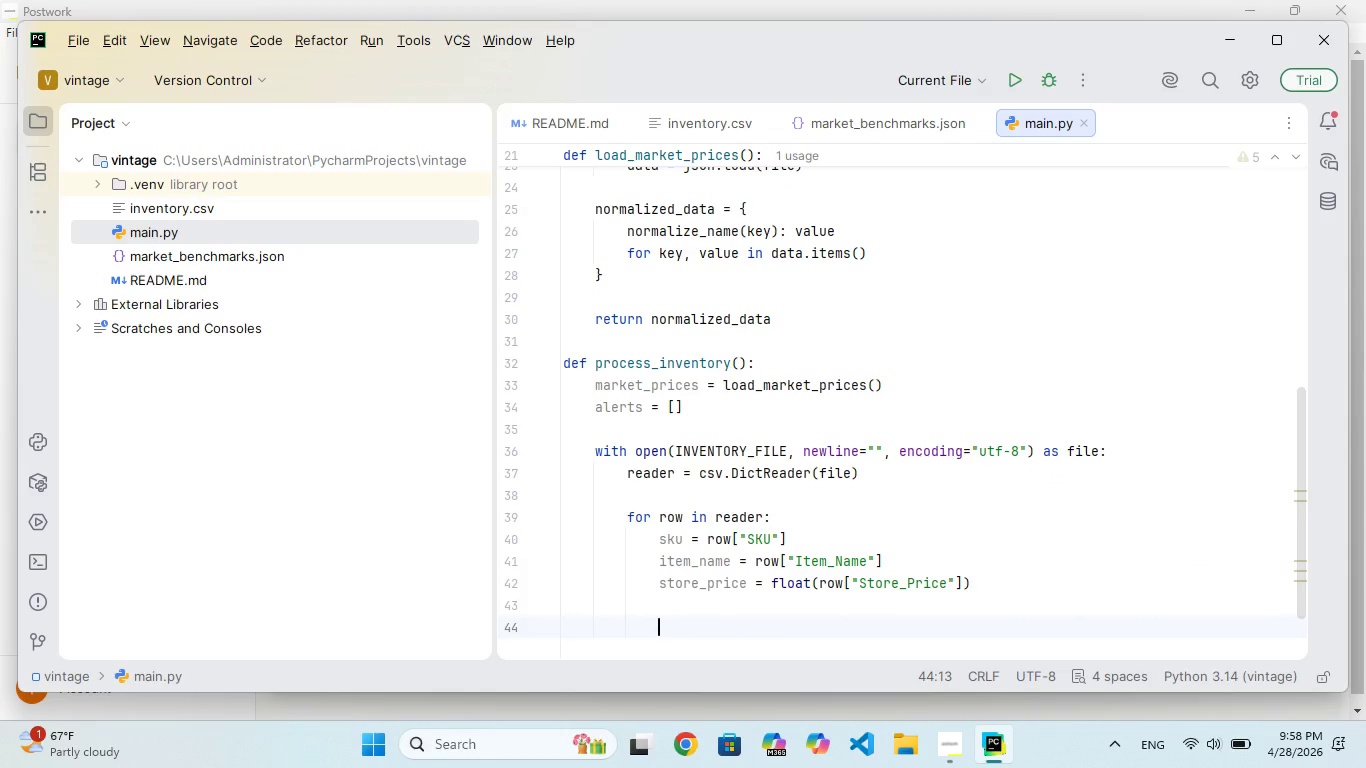 
type(clean_nme = normalize_nme))
key(Backspace)
type(()
 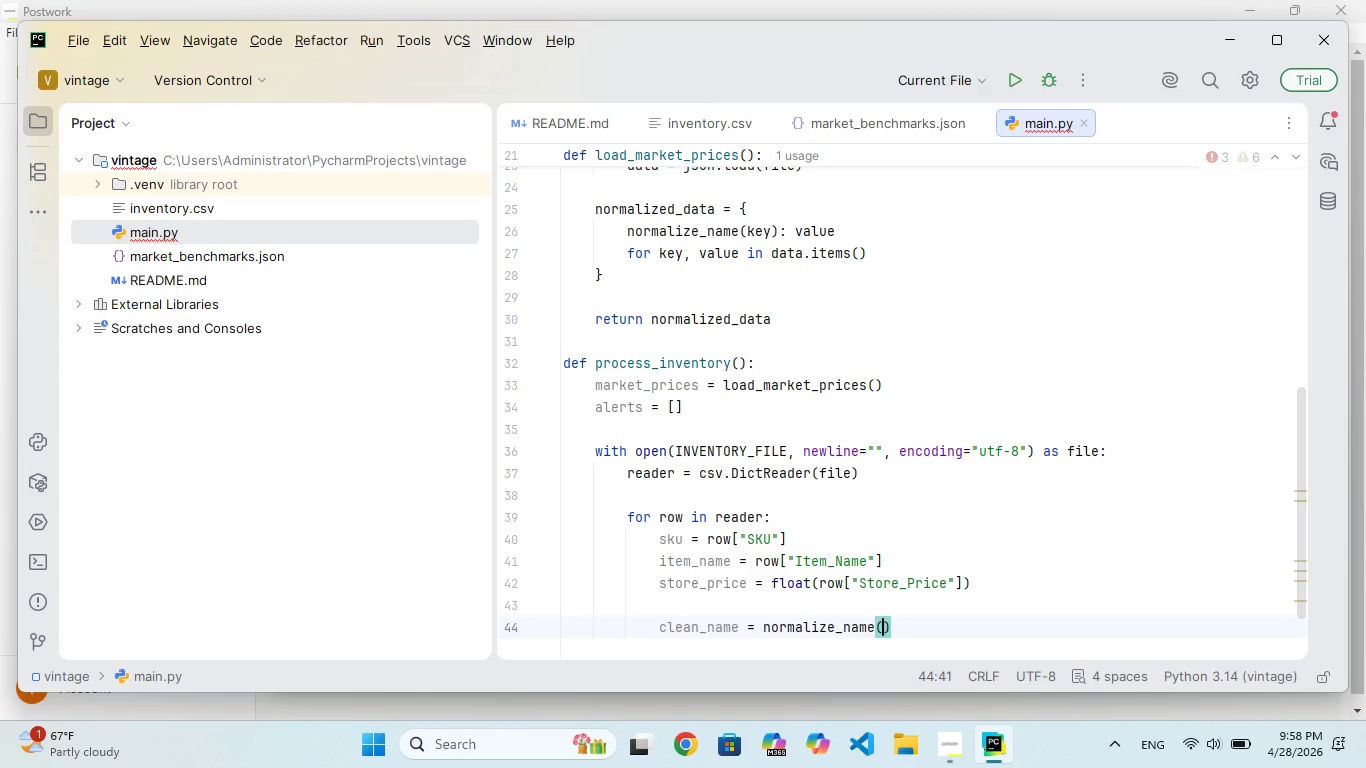 
type(itm_nm)
key(Backspace)
key(Backspace)
key(Backspace)
key(Backspace)
type(nme)
 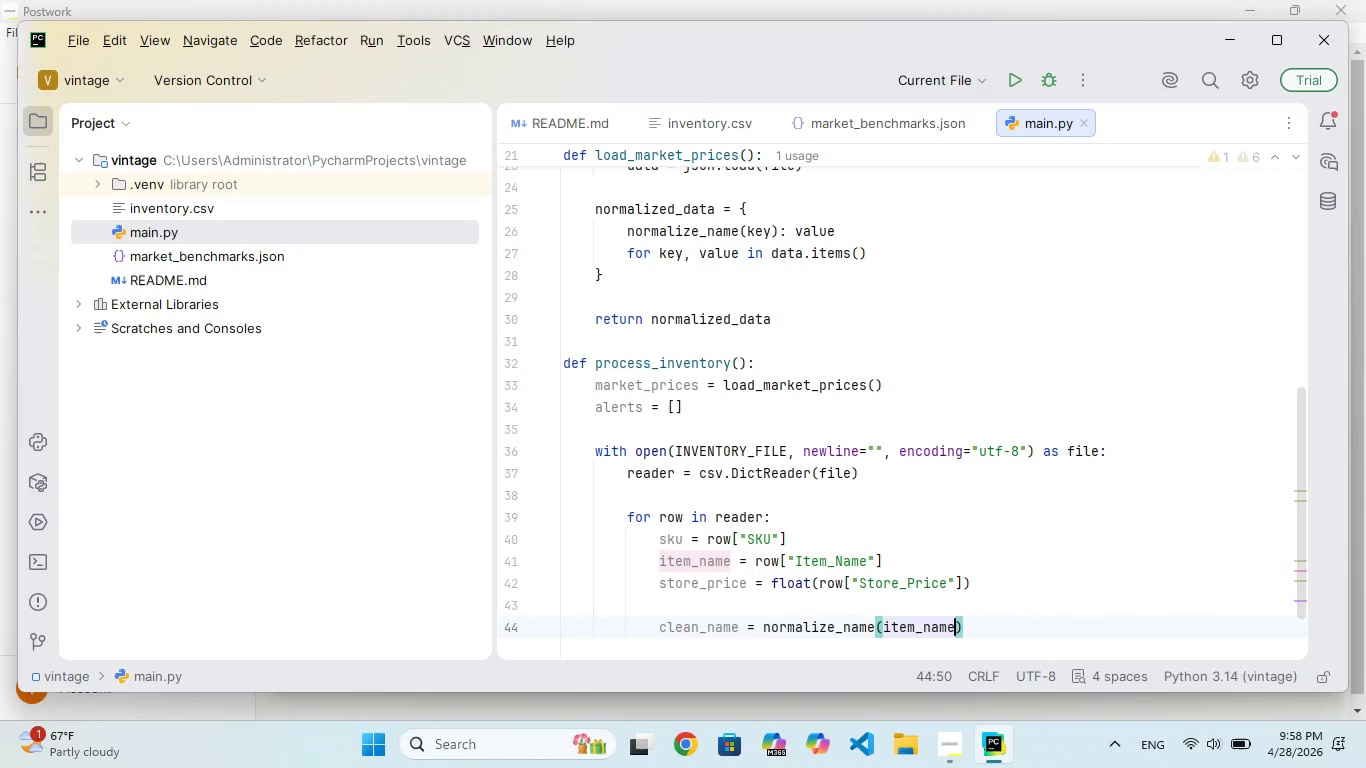 
 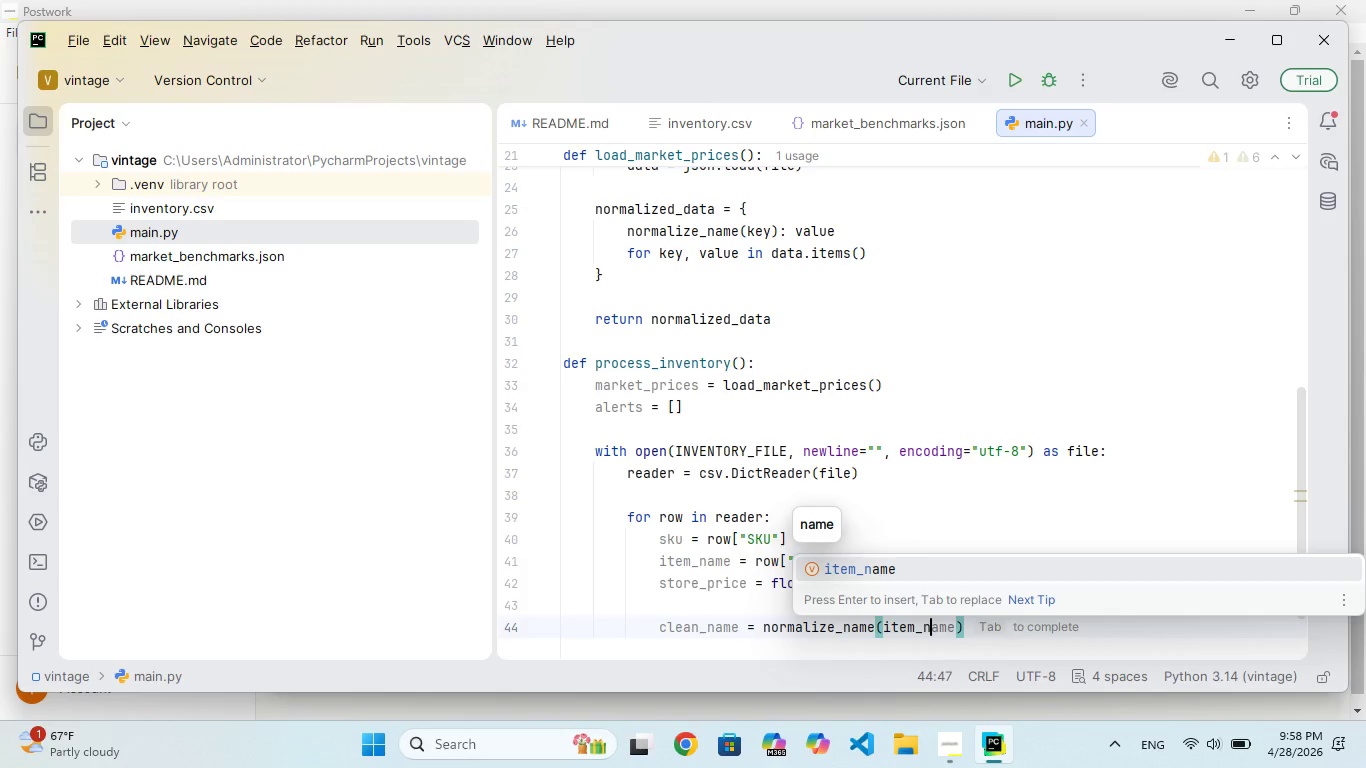 
hold_key(key=A, duration=0.41)
 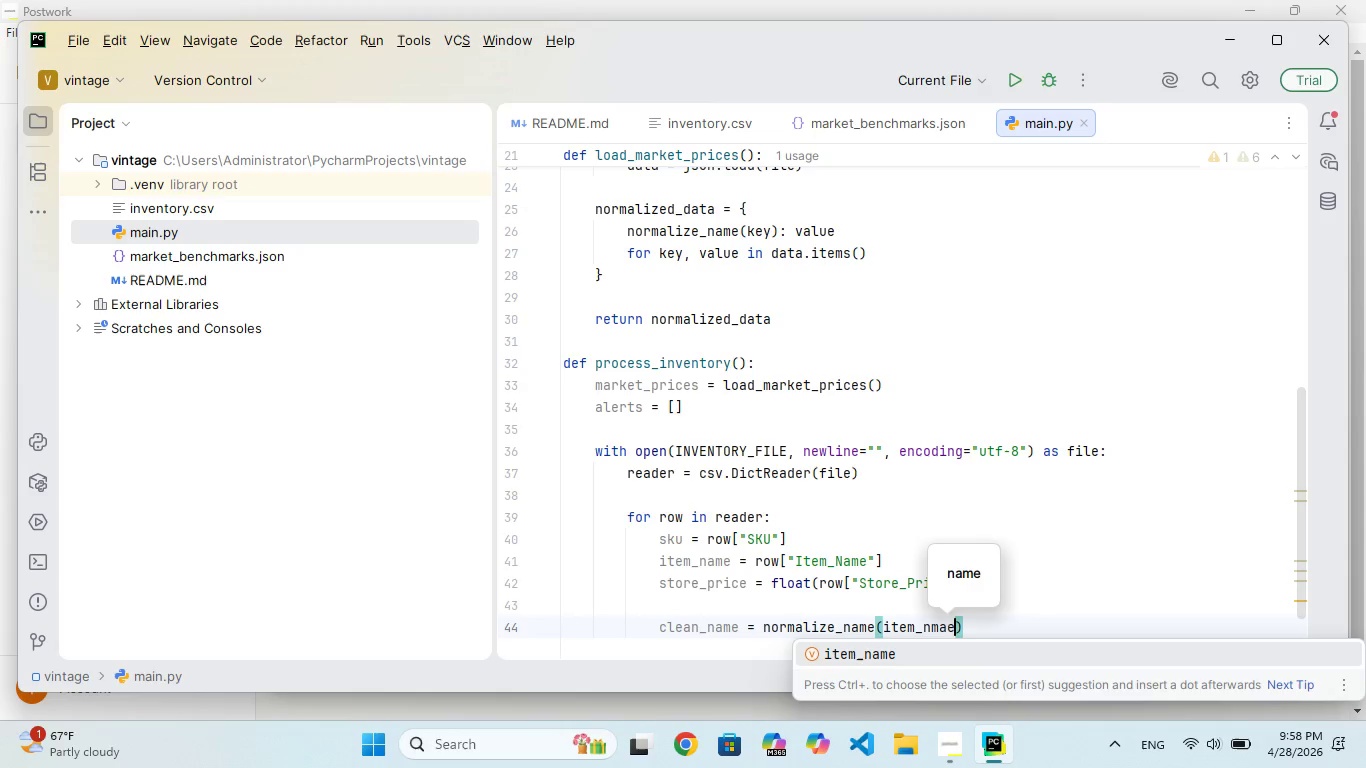 
hold_key(key=A, duration=0.34)
 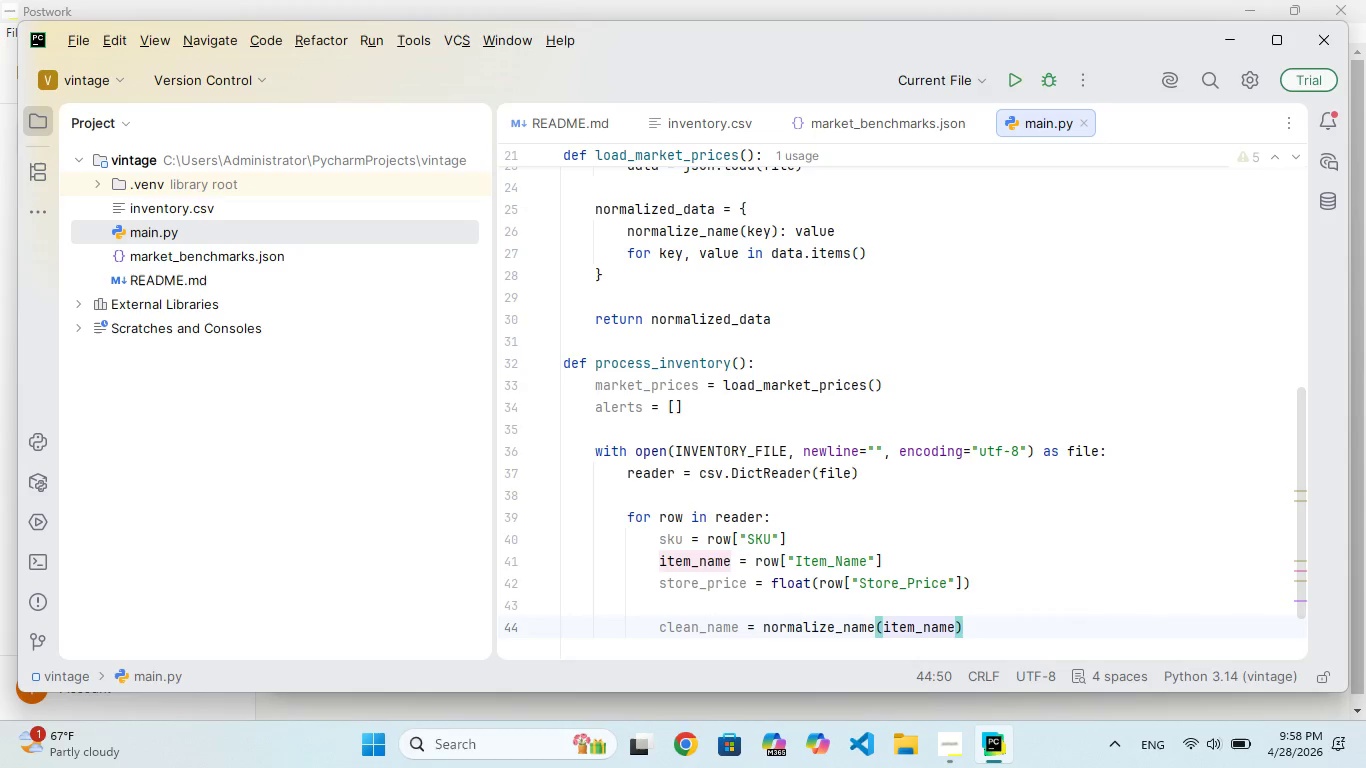 
key(ArrowRight)
 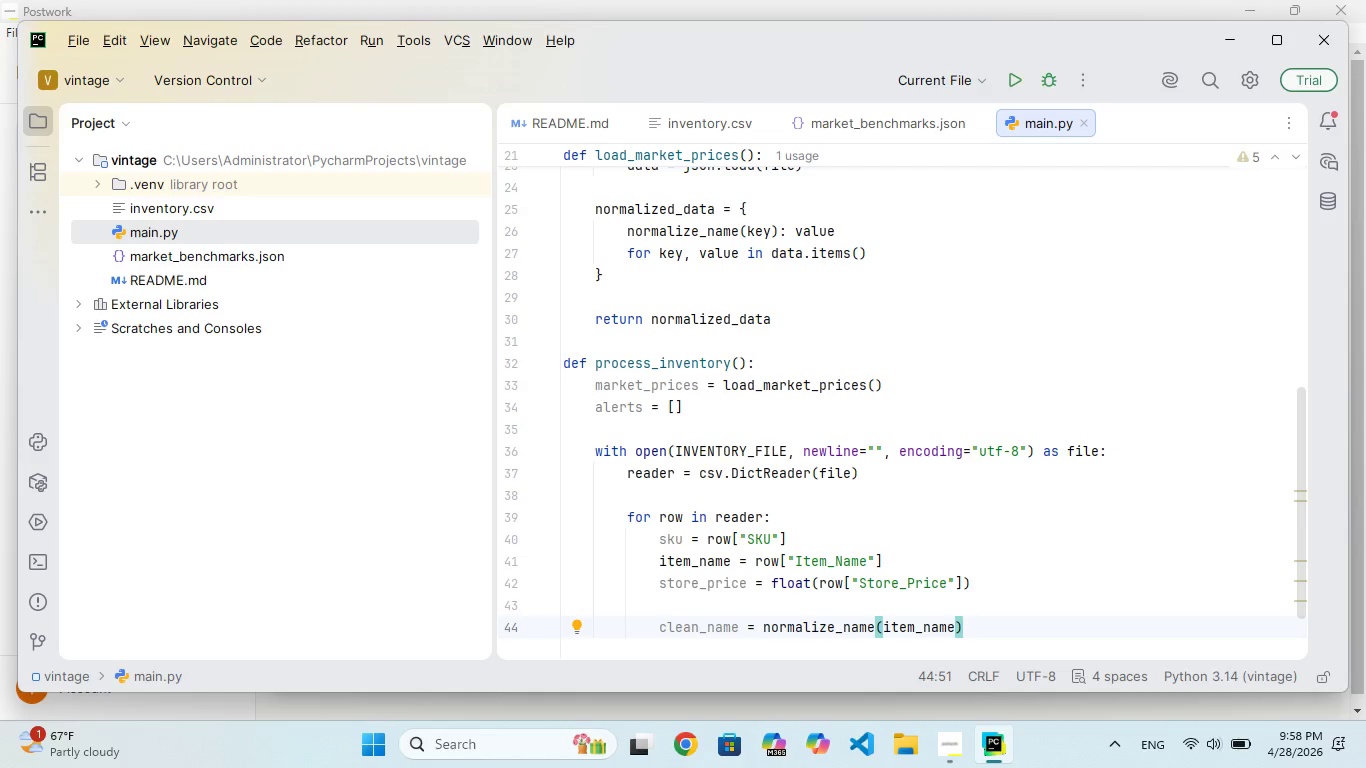 
key(Enter)
 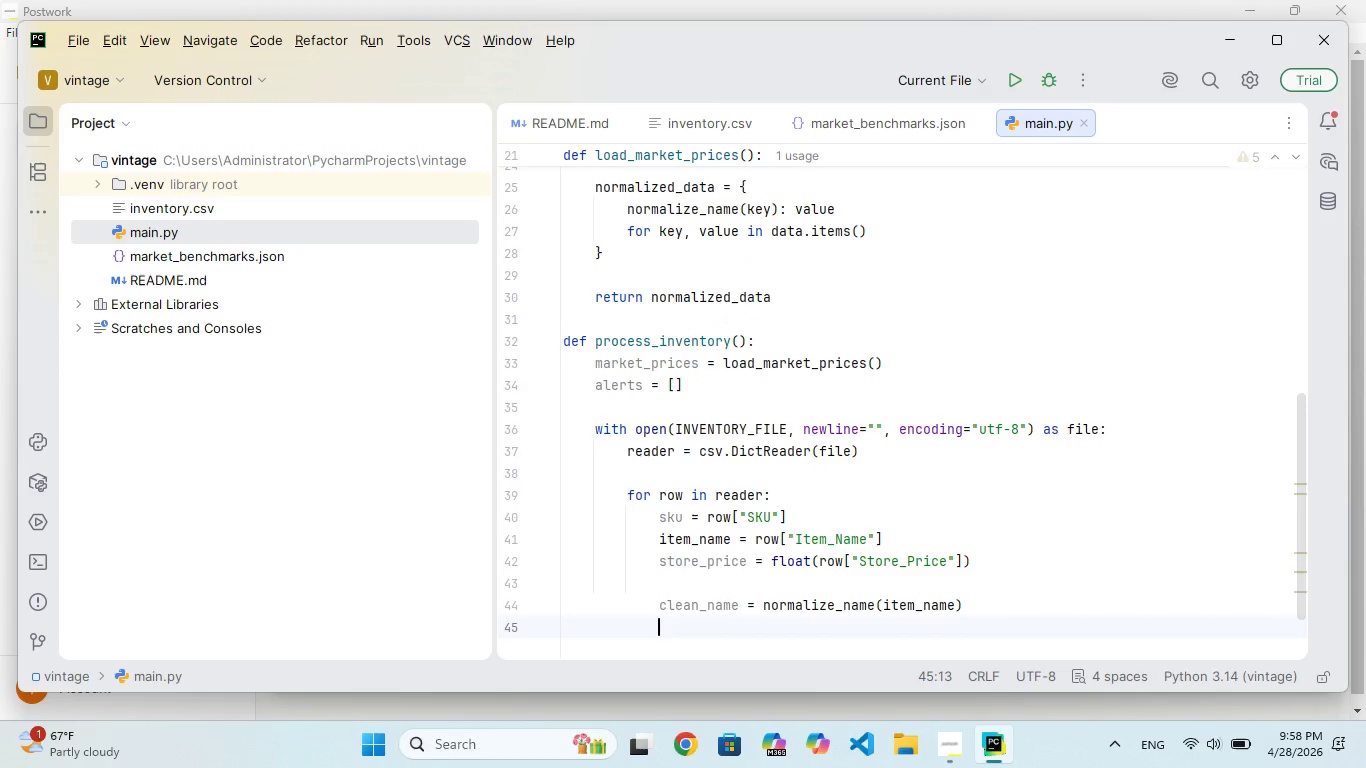 
key(Enter)
 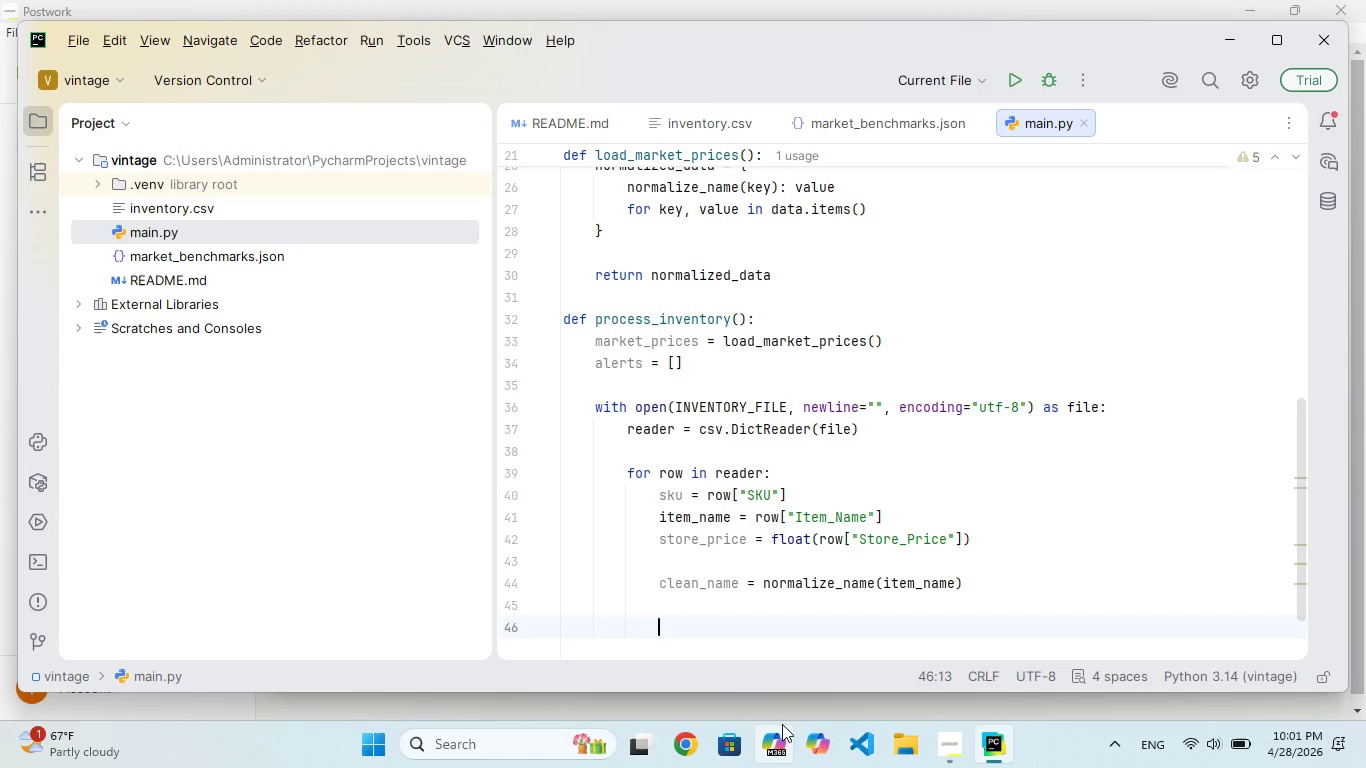 
wait(128.11)
 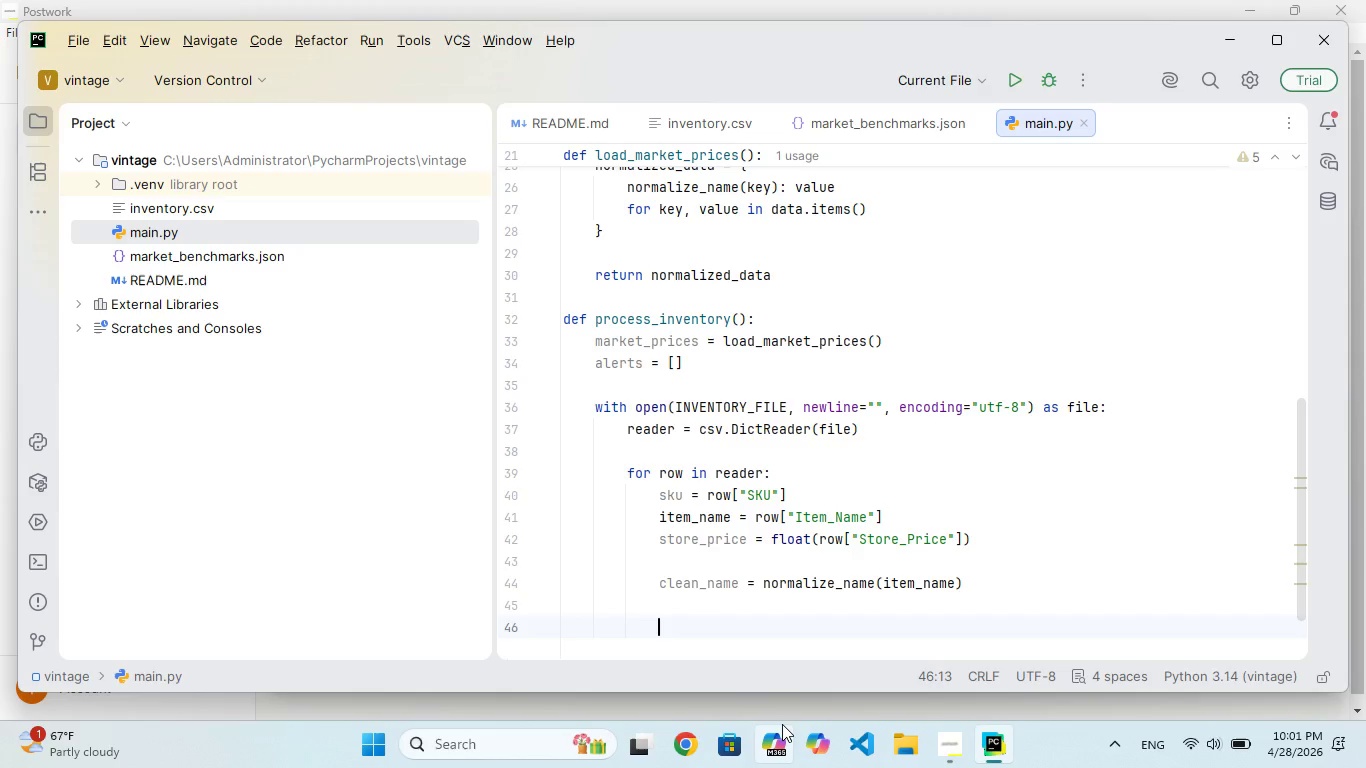 
type(if )
 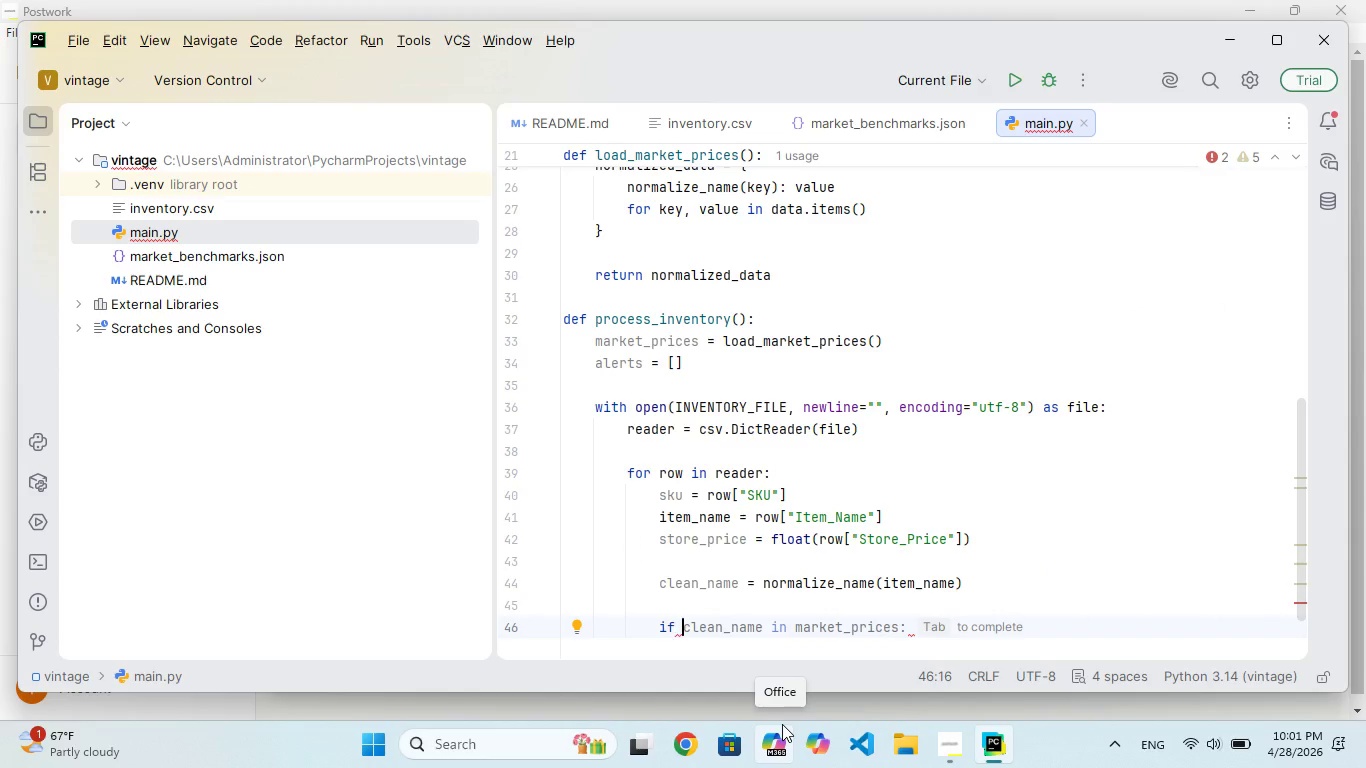 
type(clean)
 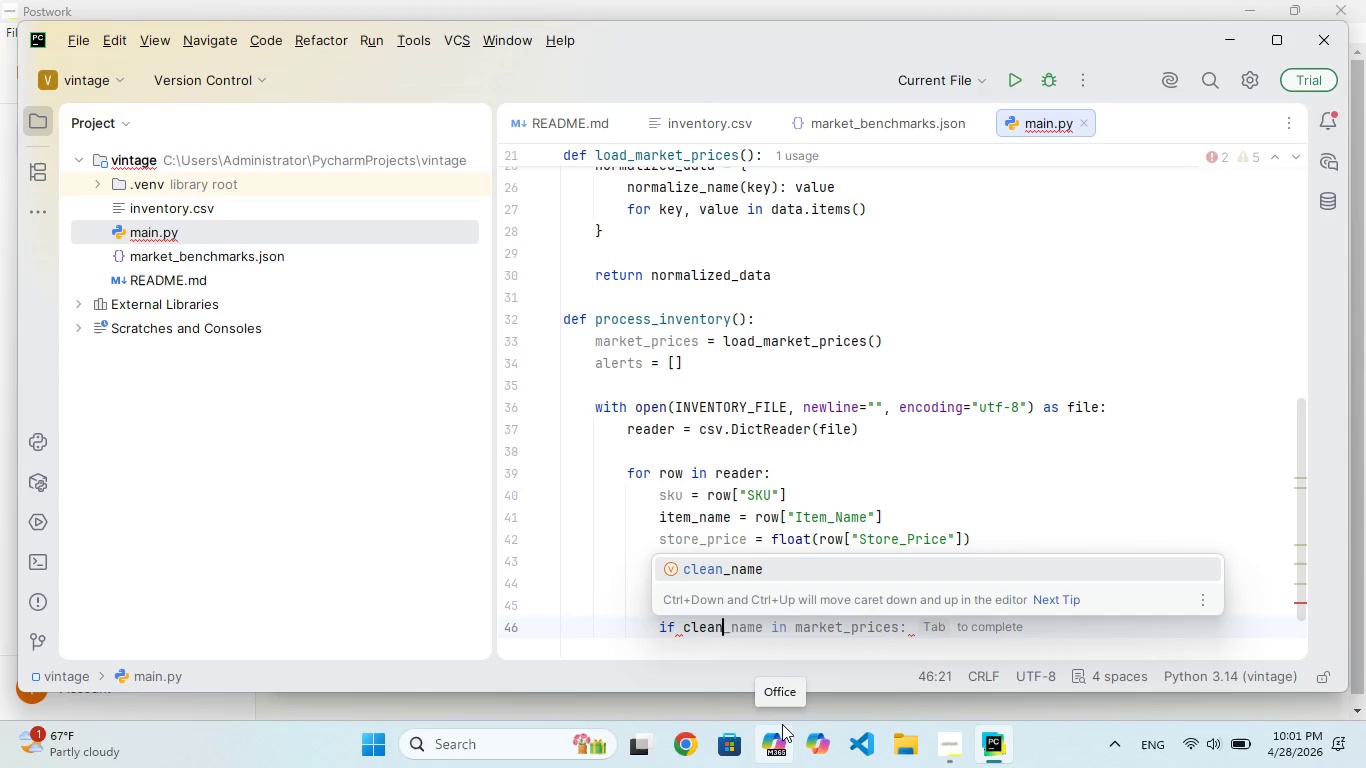 
type(_me in mart_prices:)
 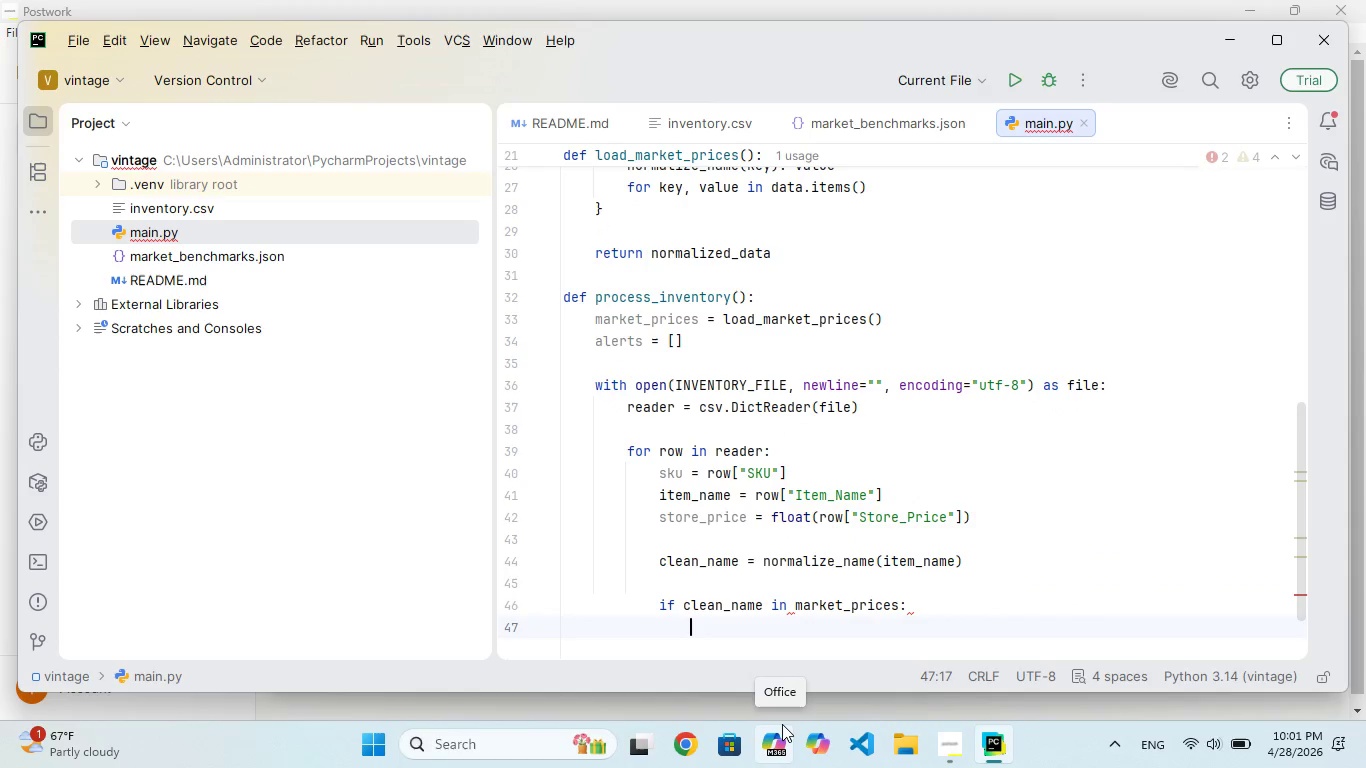 
hold_key(key=K, duration=0.31)
 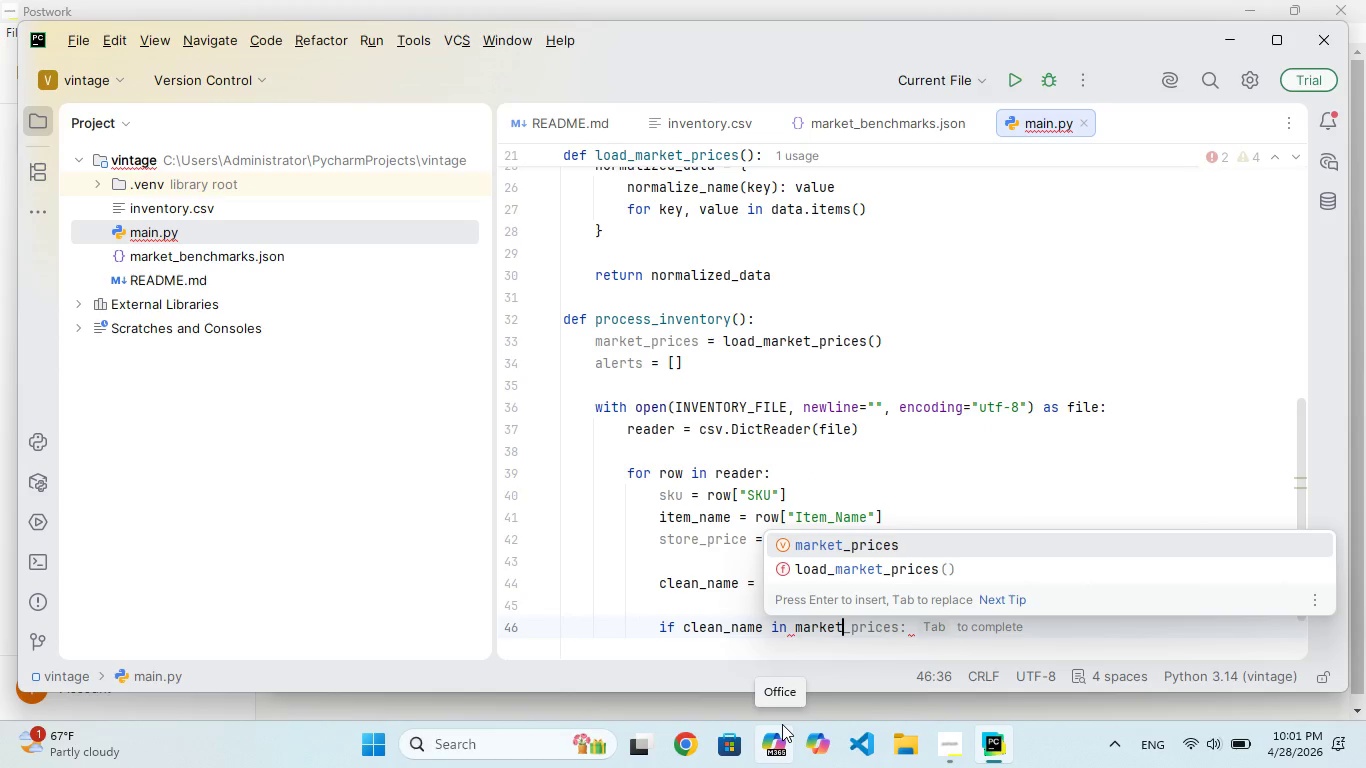 
key(Enter)
 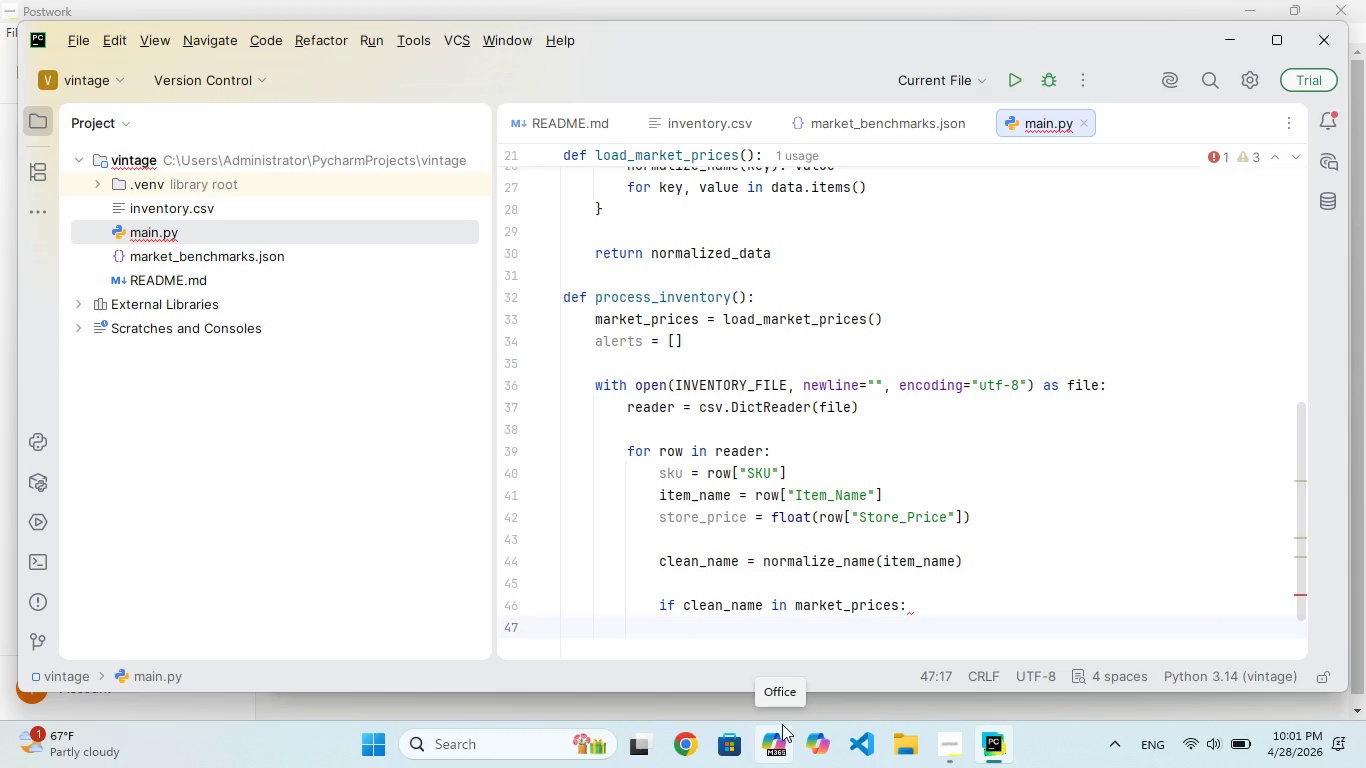 
type(bencmar = mart_pries[clean_nme)
 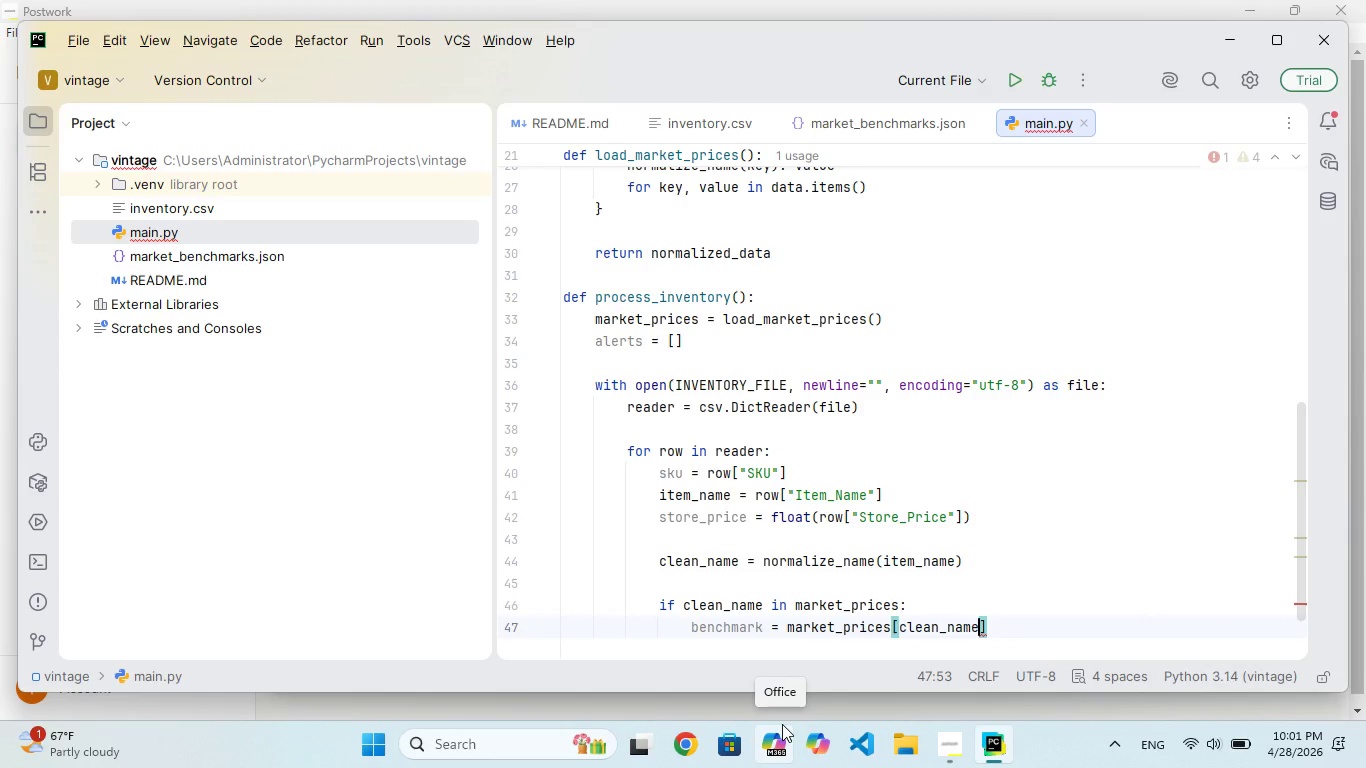 
hold_key(key=H, duration=0.34)
 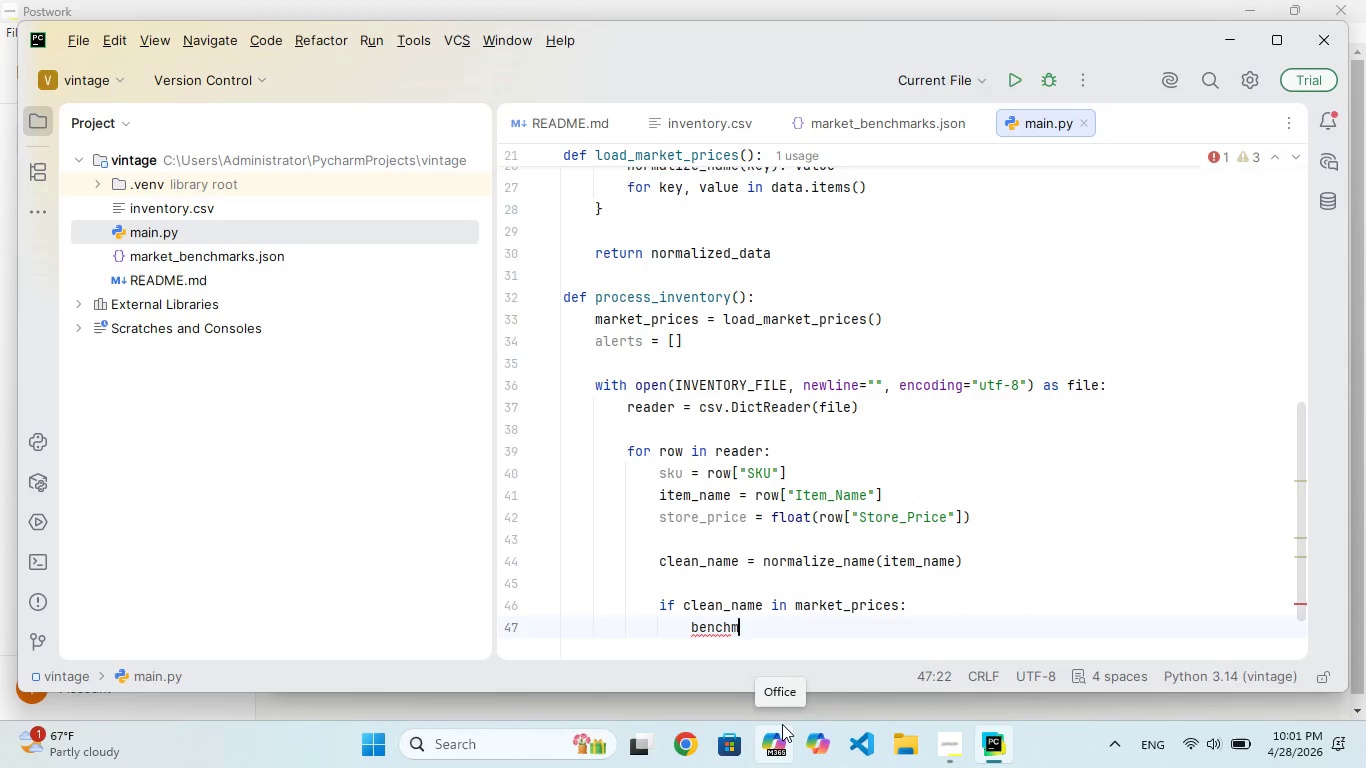 
hold_key(key=K, duration=0.34)
 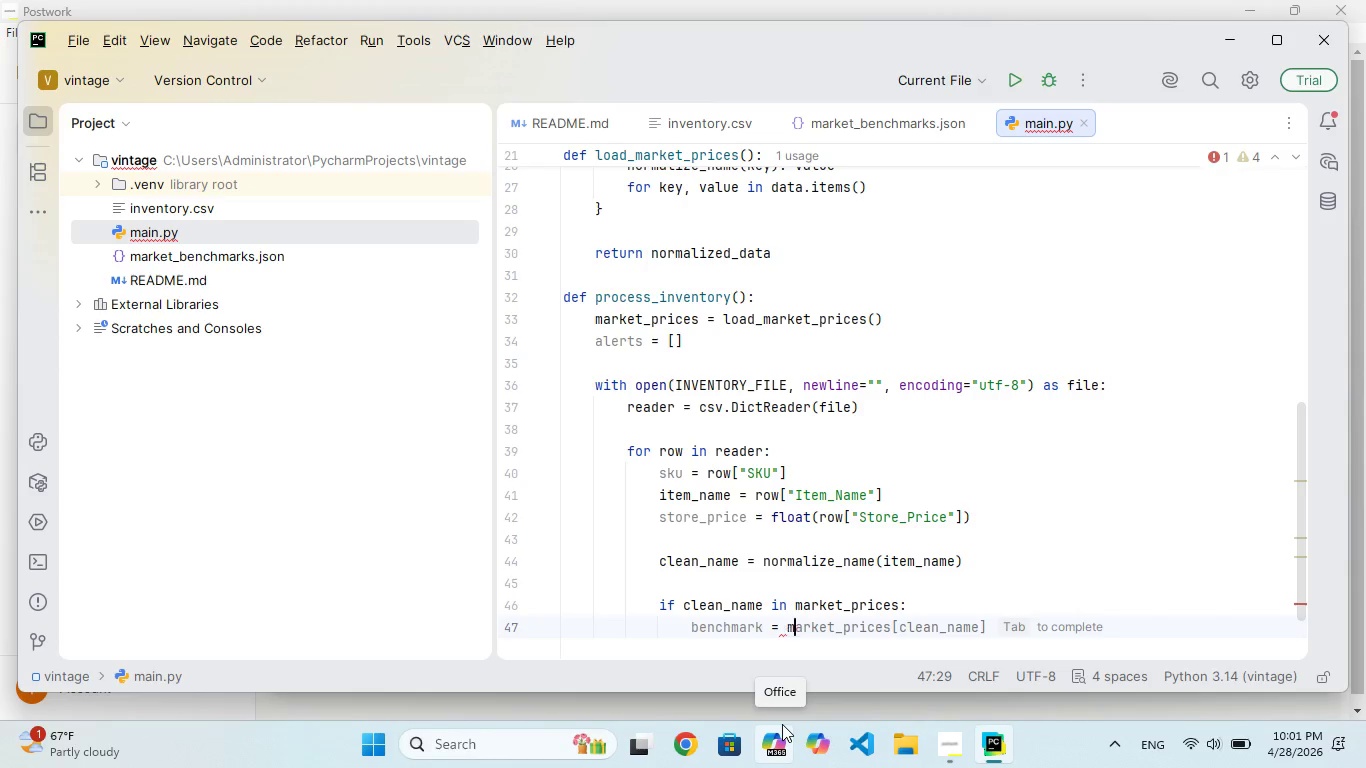 
hold_key(key=K, duration=0.31)
 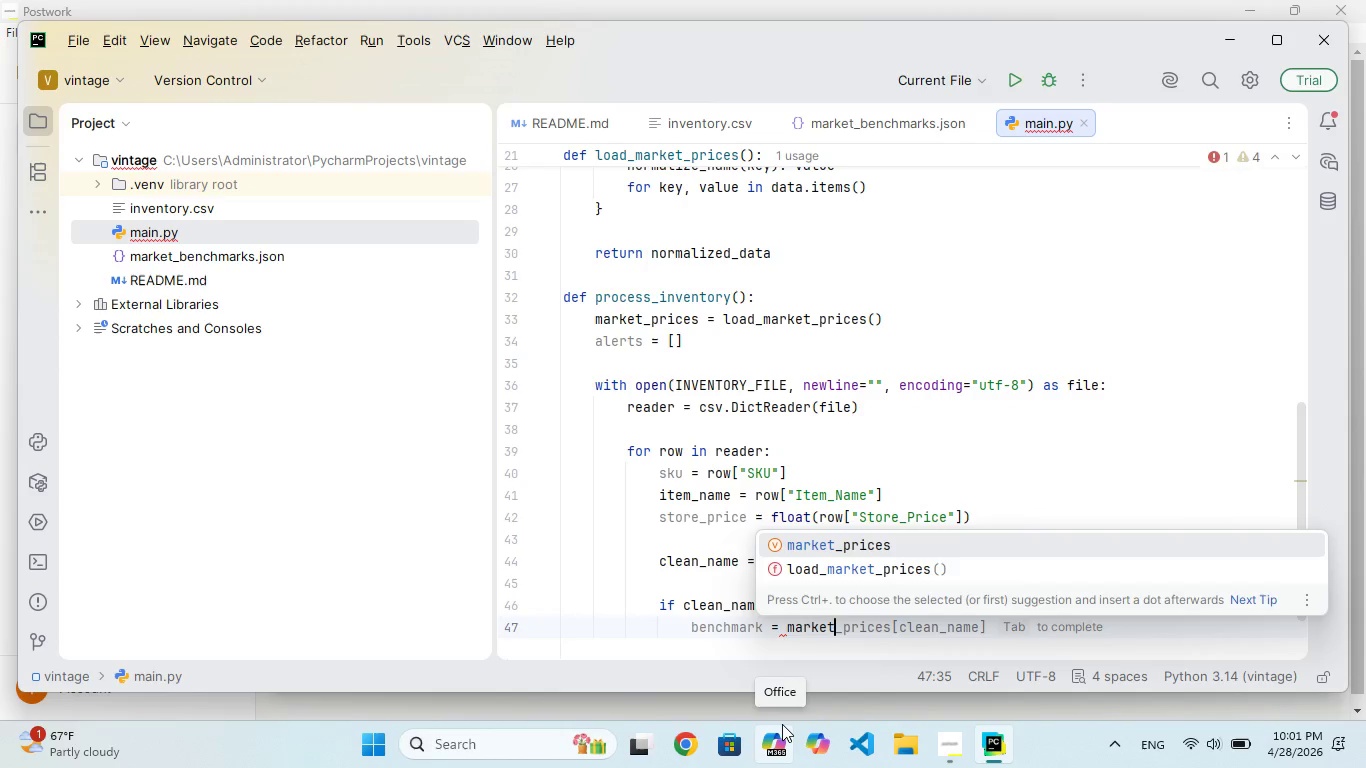 
hold_key(key=A, duration=0.39)
 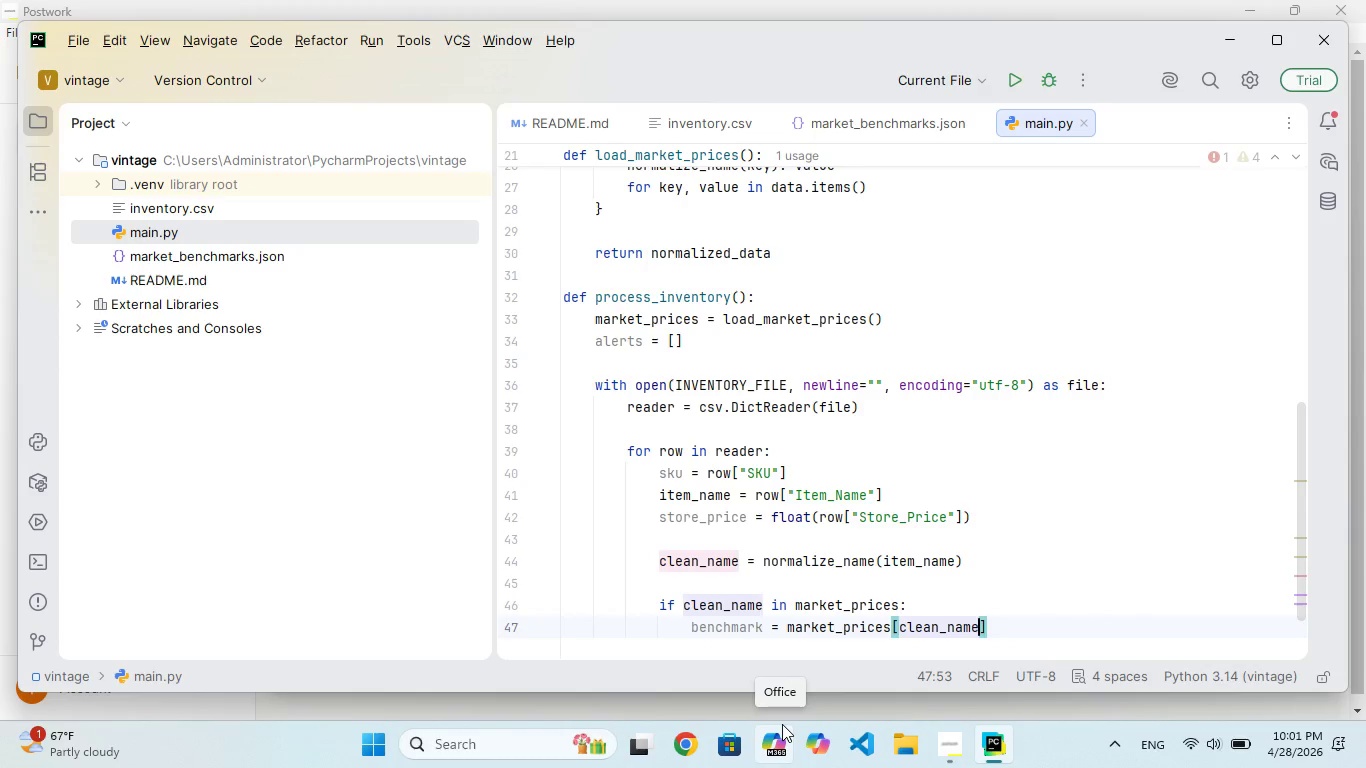 
key(ArrowRight)
 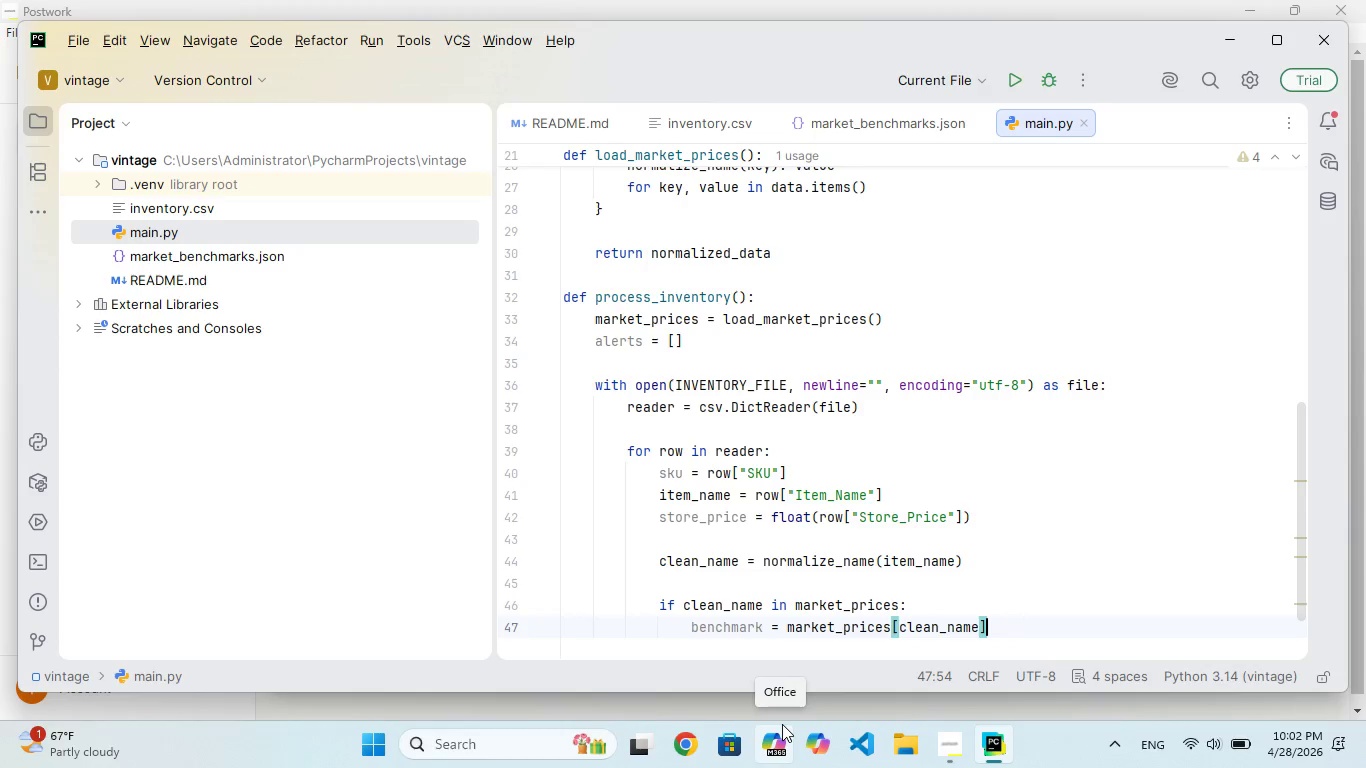 
key(Shift+ShiftRight)
 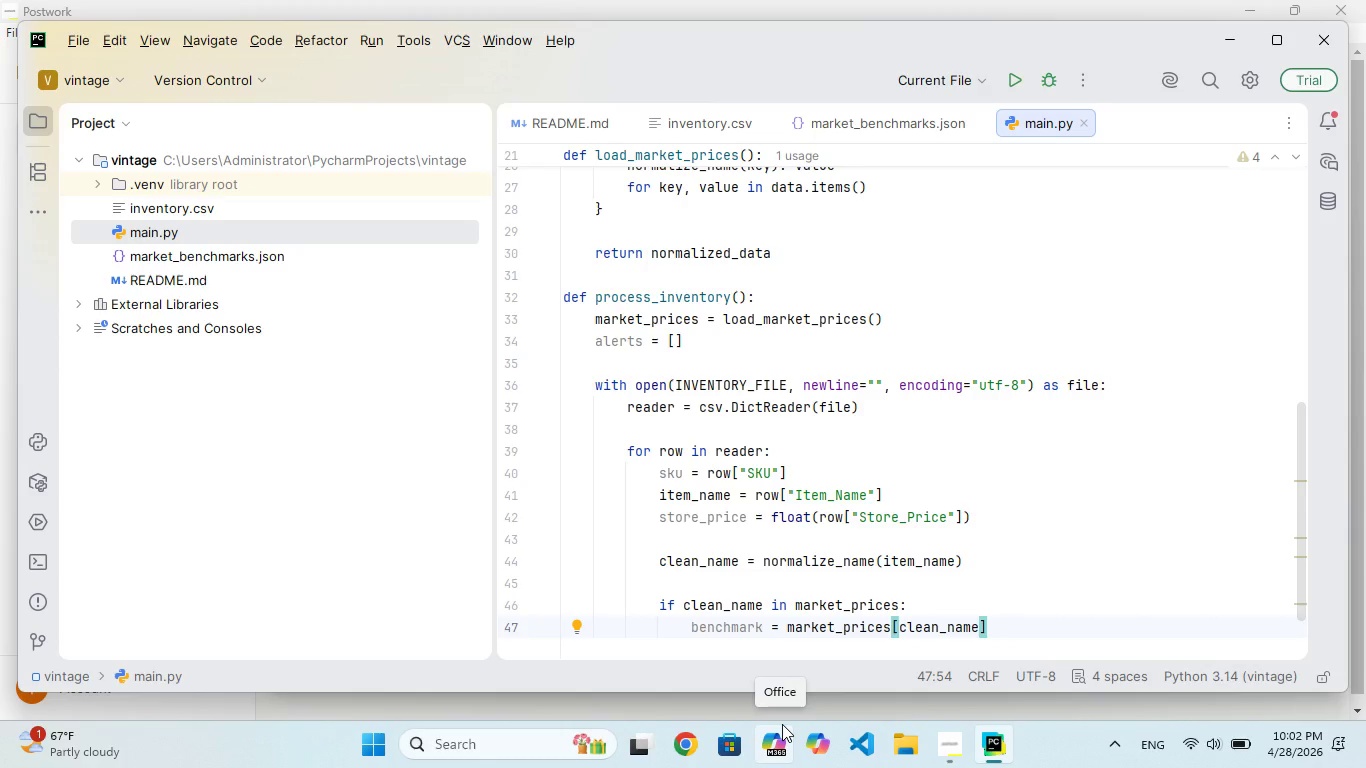 
key(Enter)
 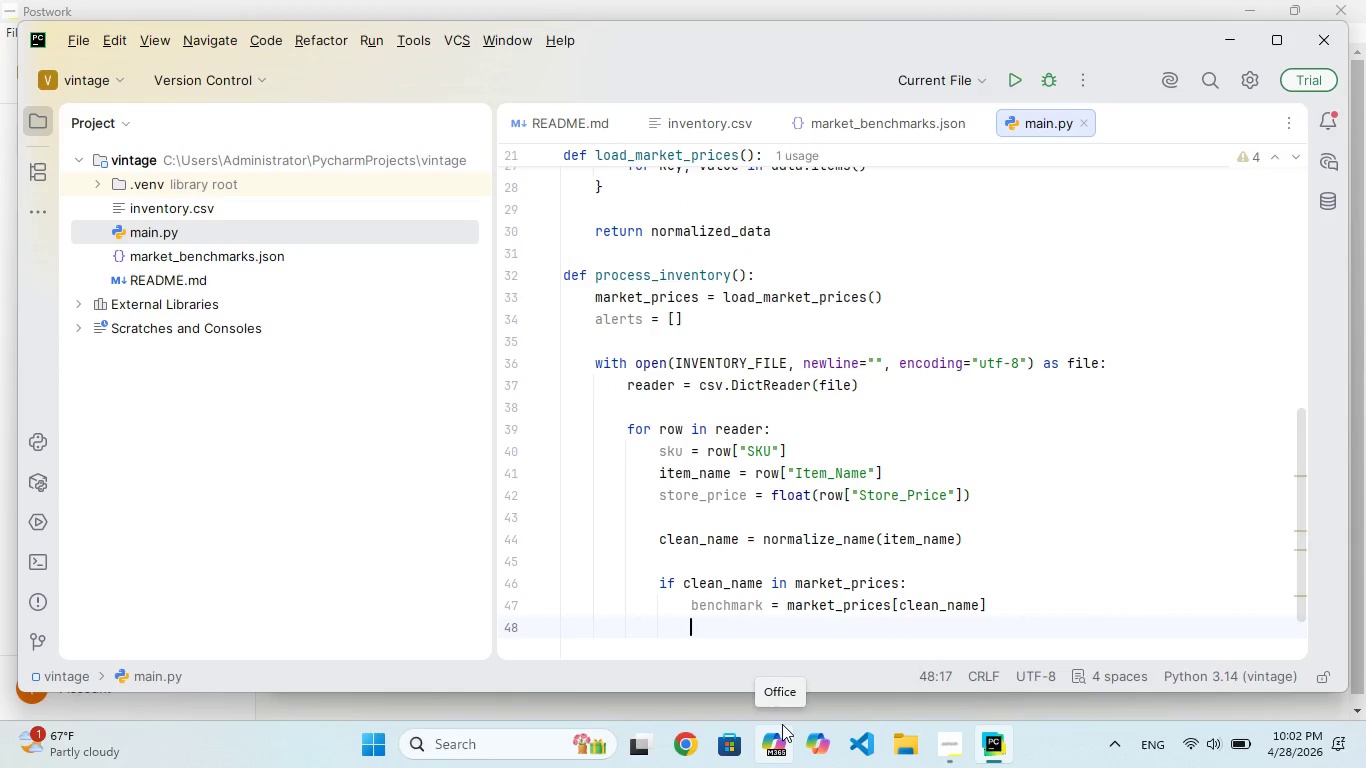 
wait(7.16)
 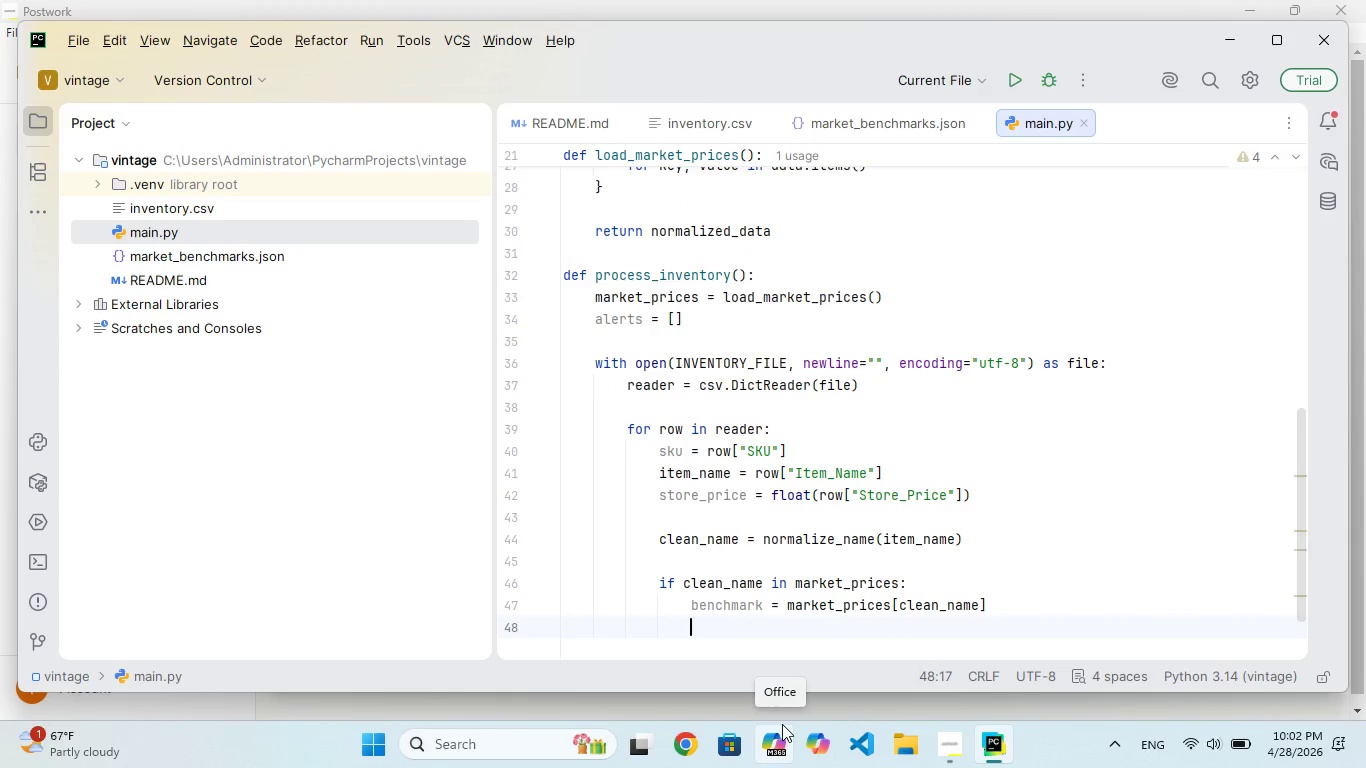 
key(Enter)
 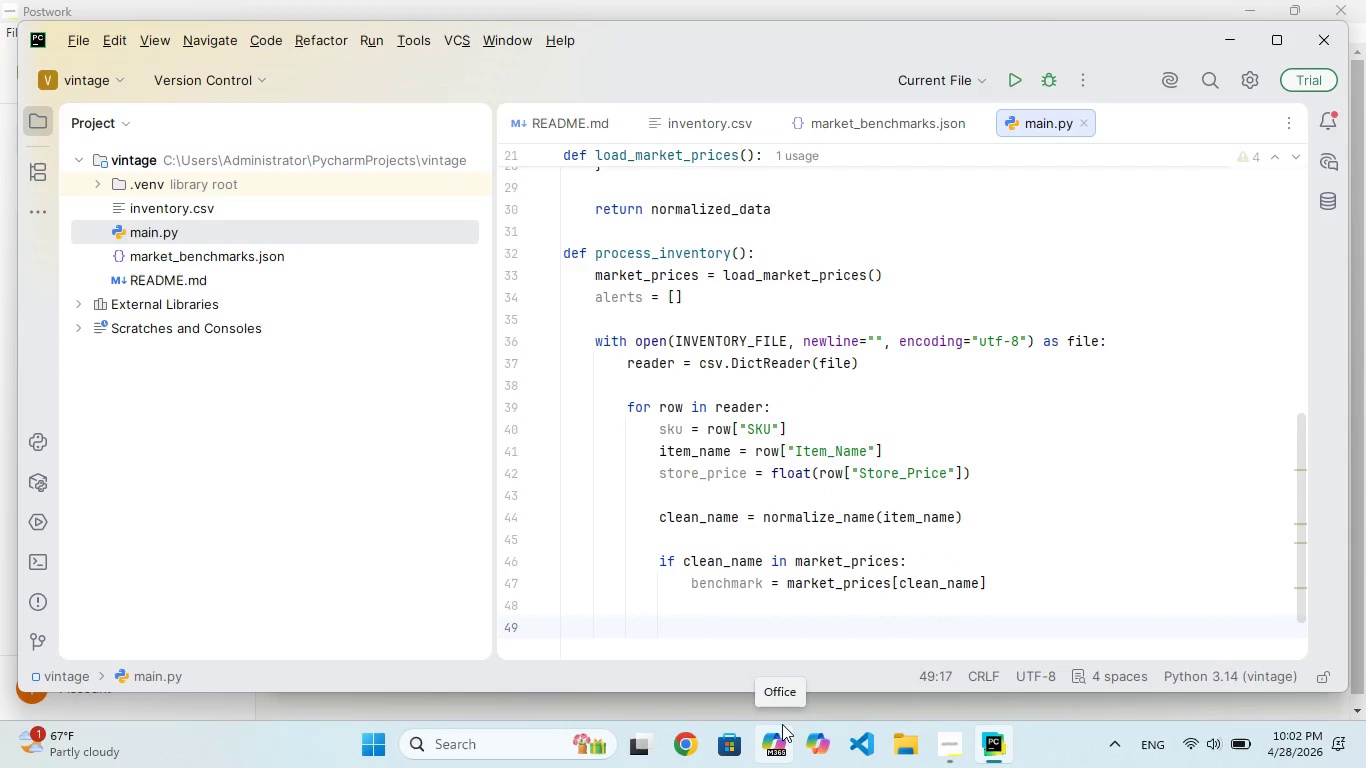 
type(de)
key(Backspace)
type(iff_percent = )
 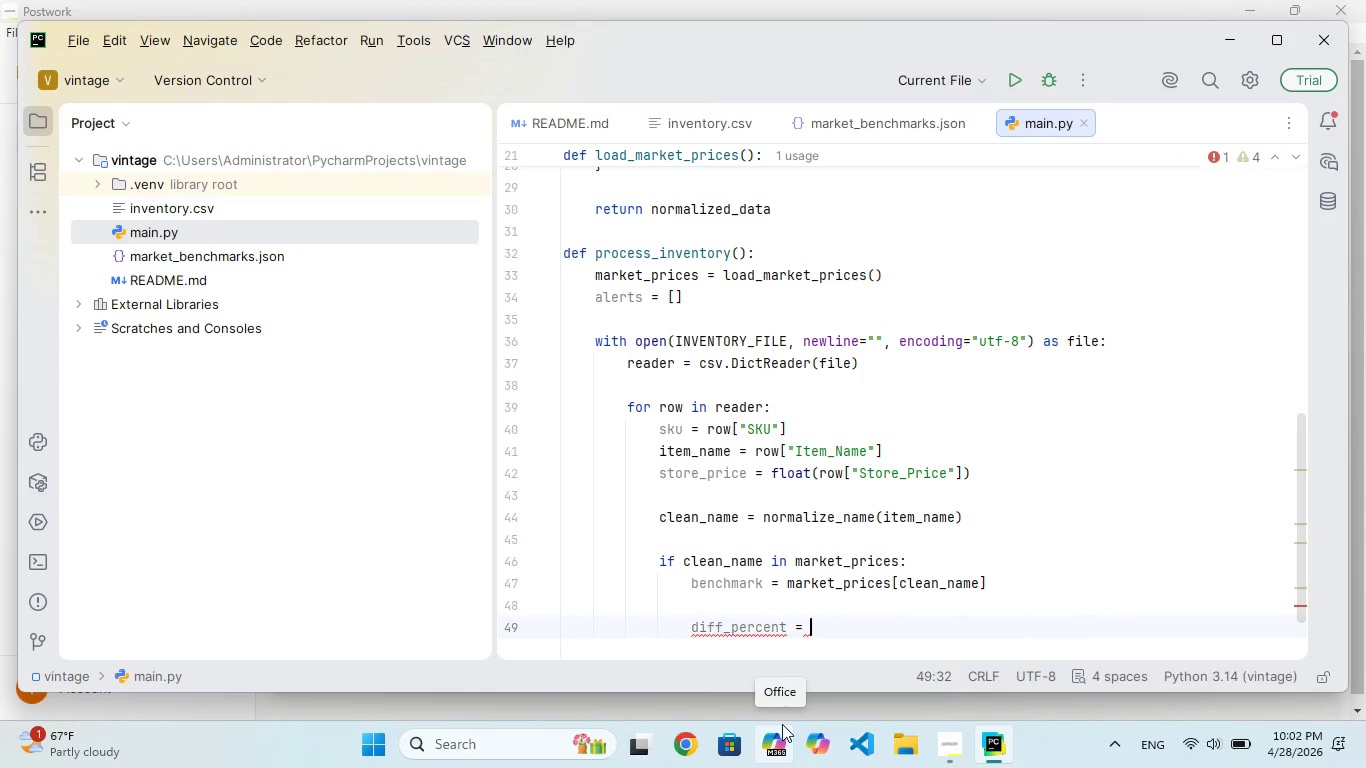 
hold_key(key=ShiftRight, duration=0.88)
 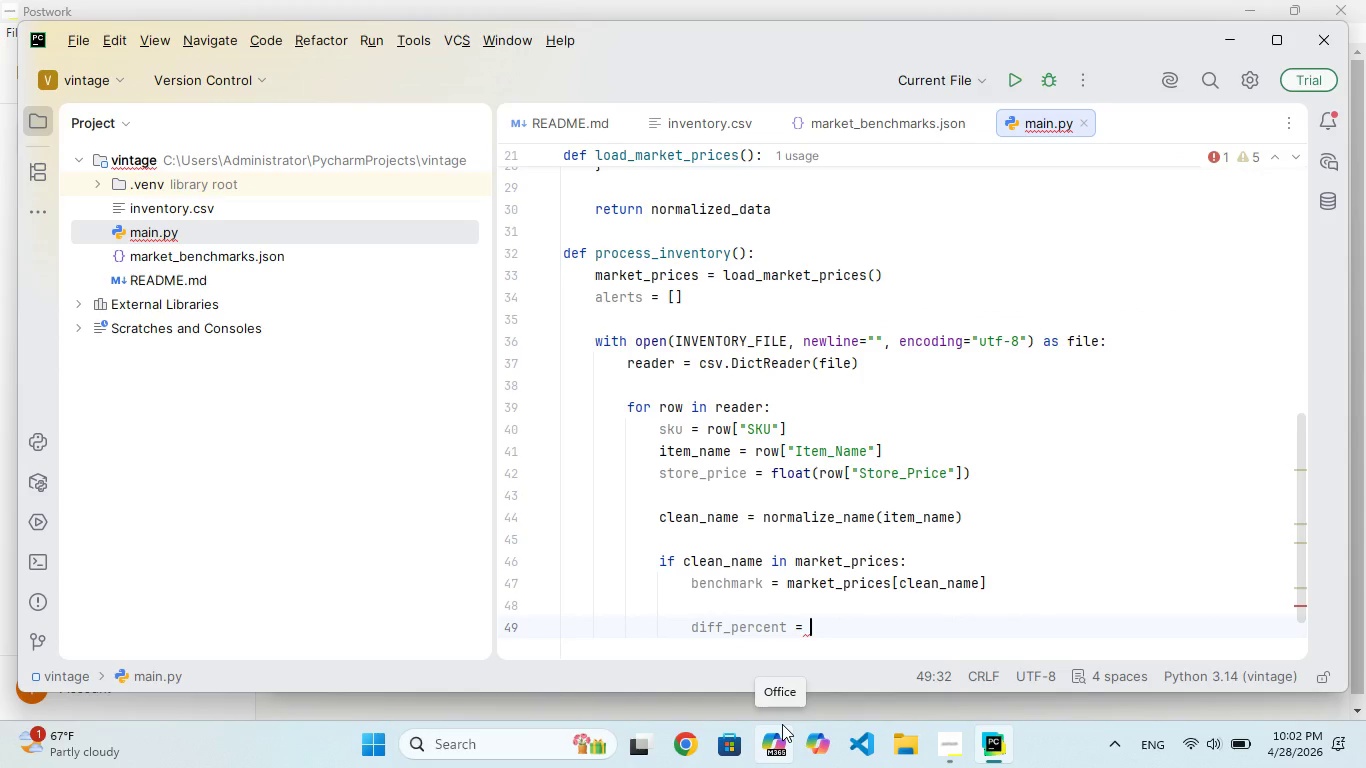 
key(Shift+9)
 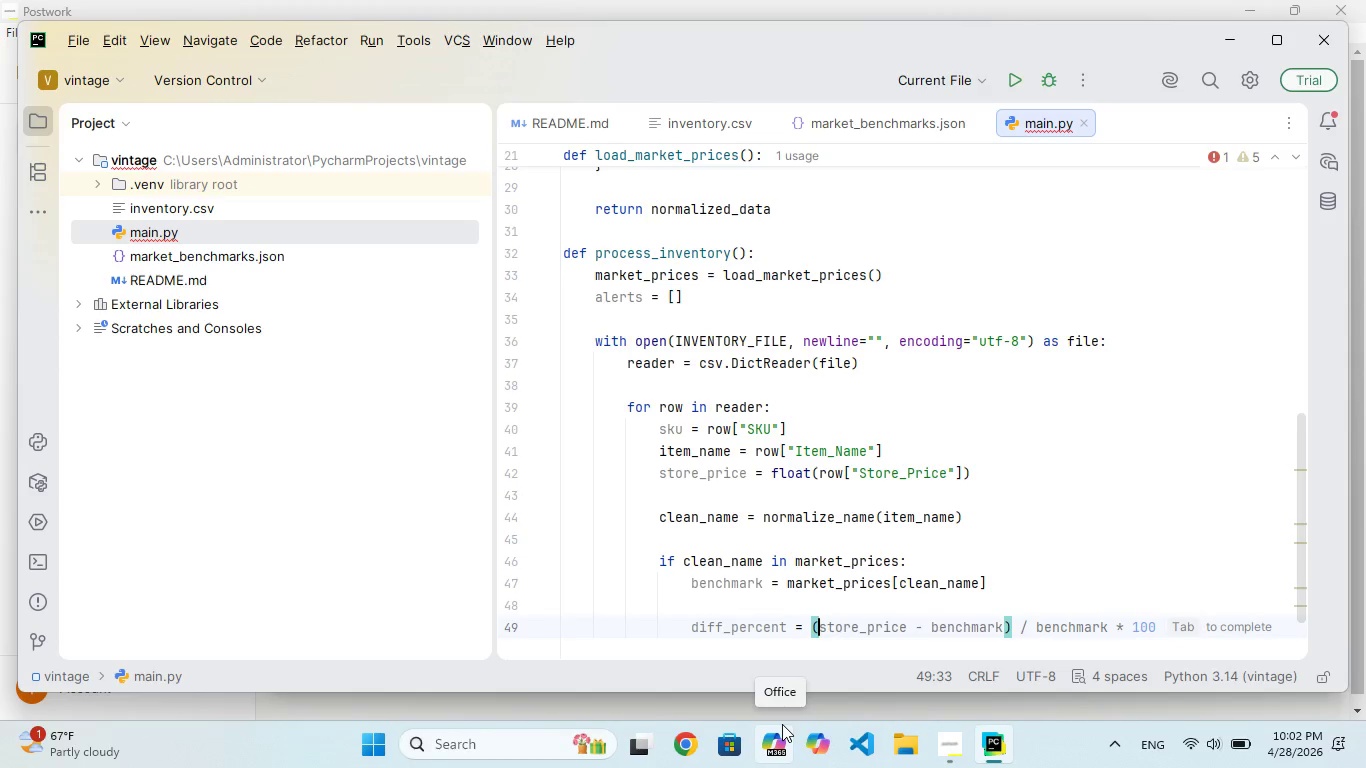 
key(Enter)
 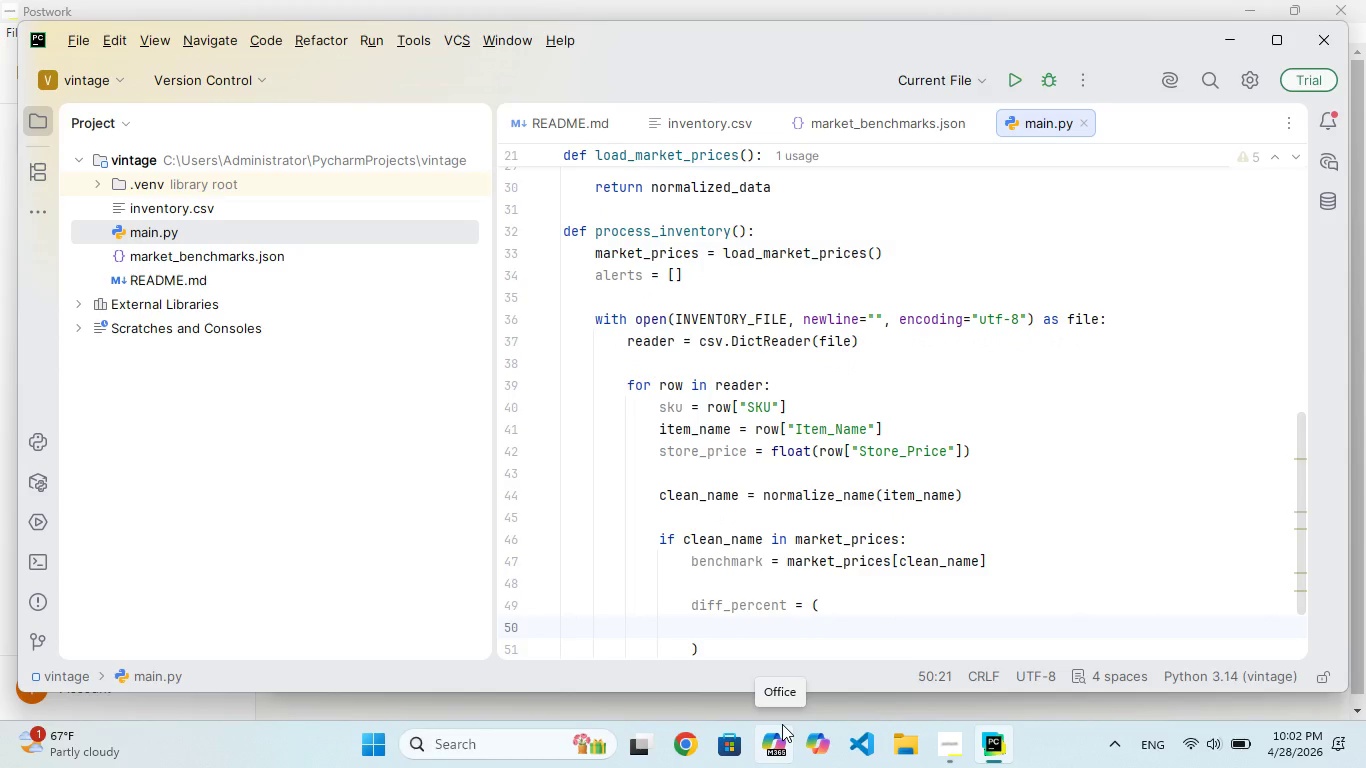 
key(Shift+9)
 